 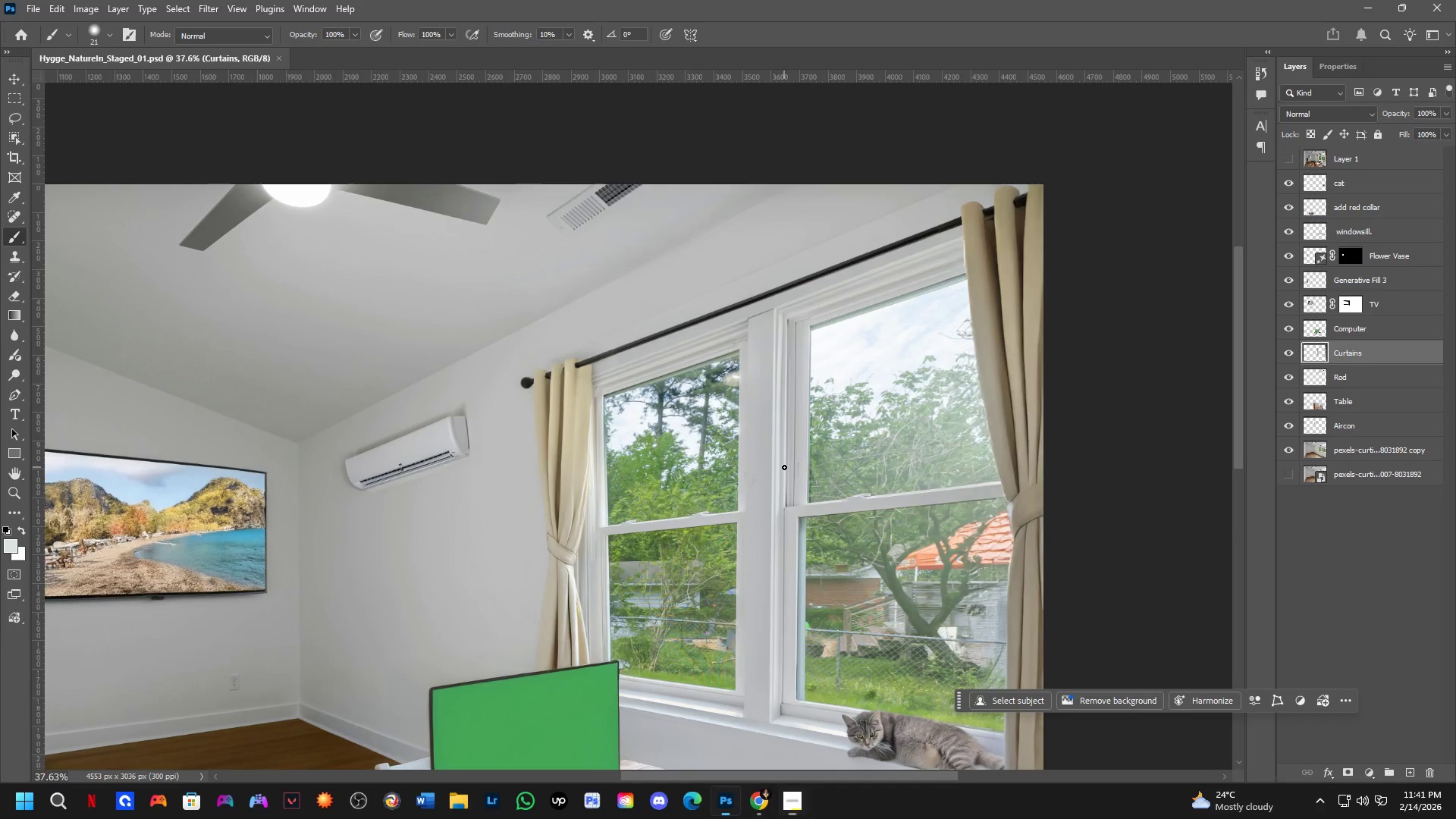 
left_click_drag(start_coordinate=[767, 533], to_coordinate=[738, 408])
 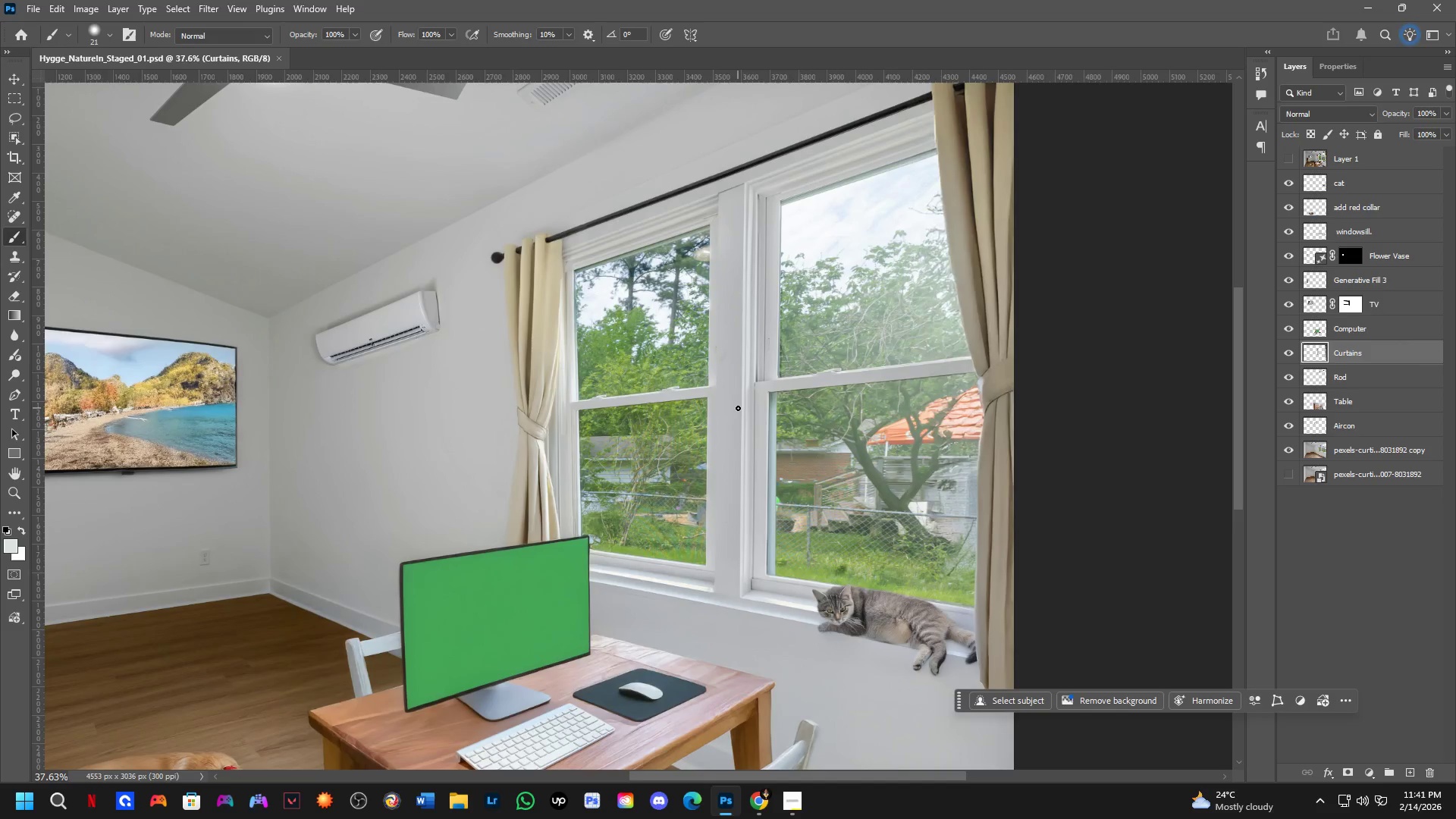 
key(Shift+ShiftLeft)
 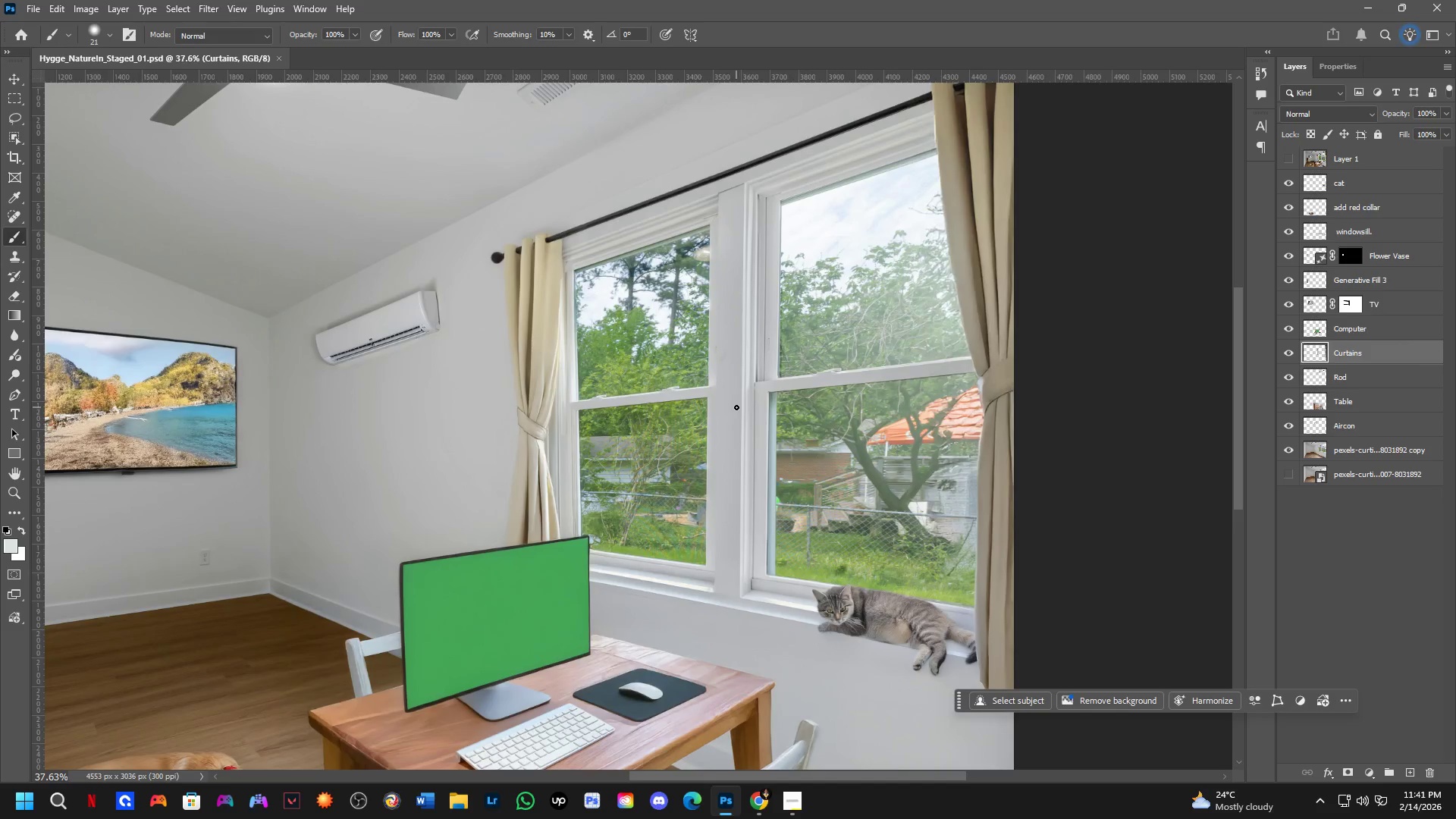 
hold_key(key=Space, duration=0.56)
 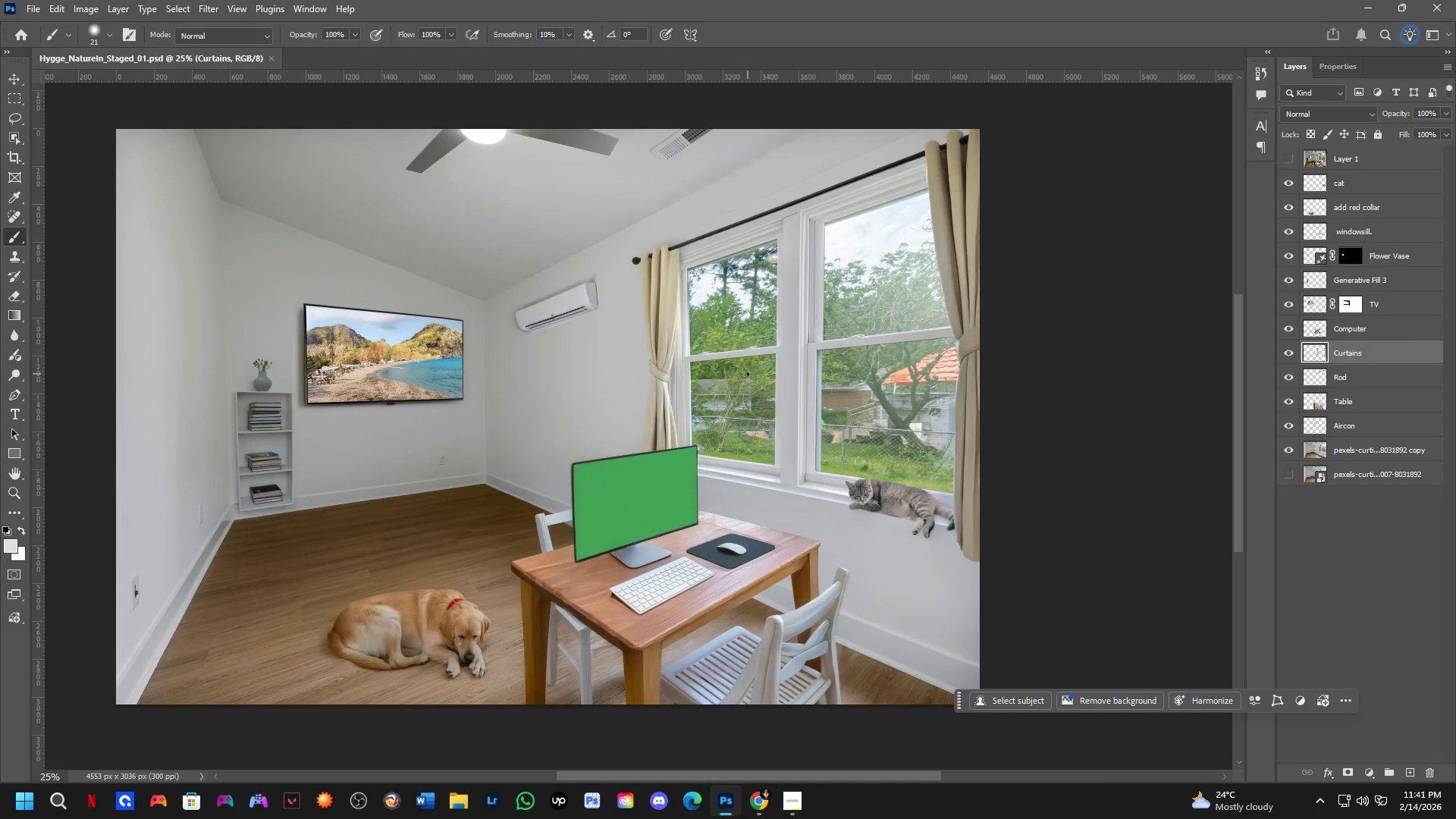 
left_click_drag(start_coordinate=[724, 426], to_coordinate=[783, 379])
 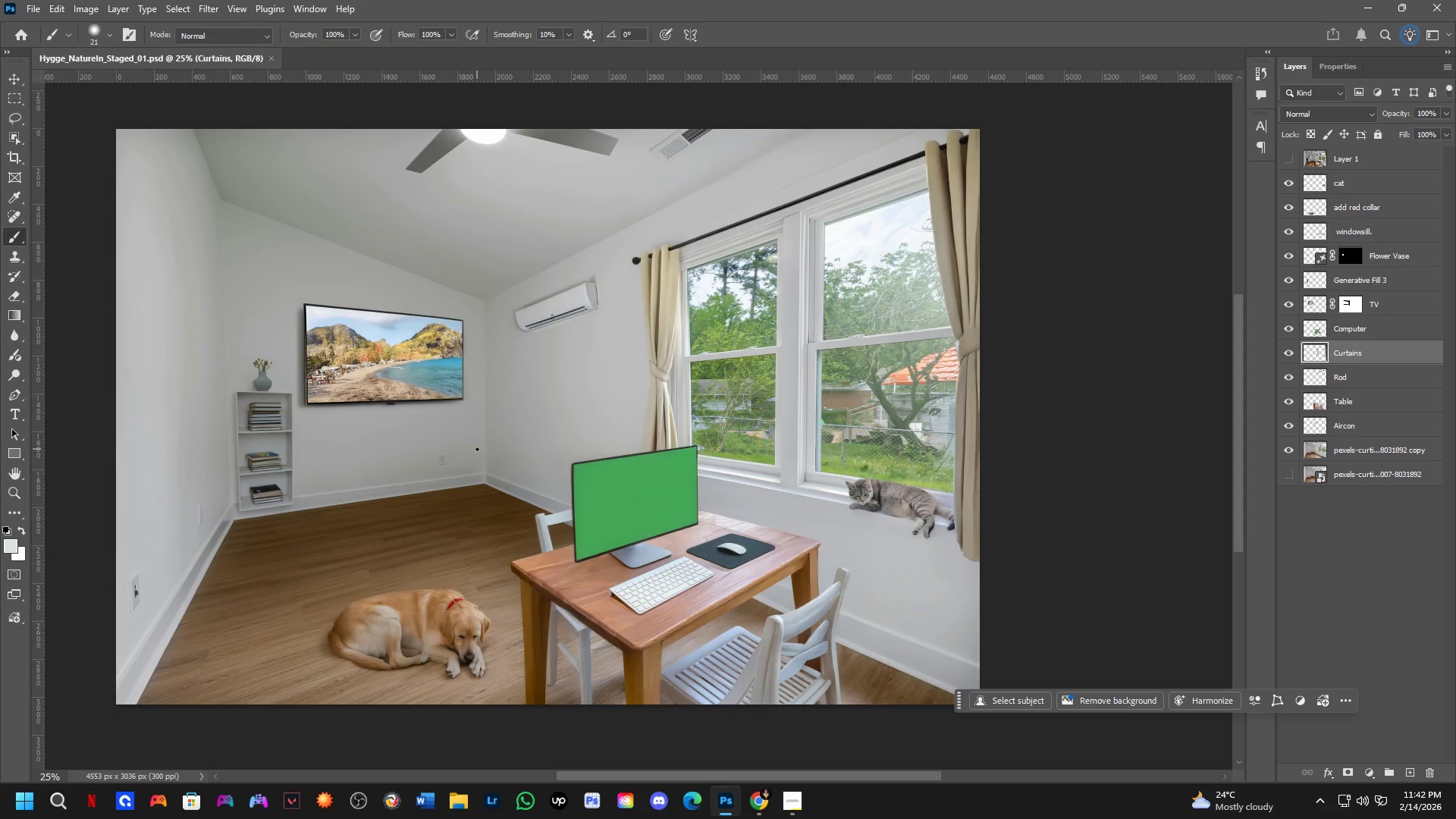 
scroll: coordinate [736, 407], scroll_direction: down, amount: 2.0
 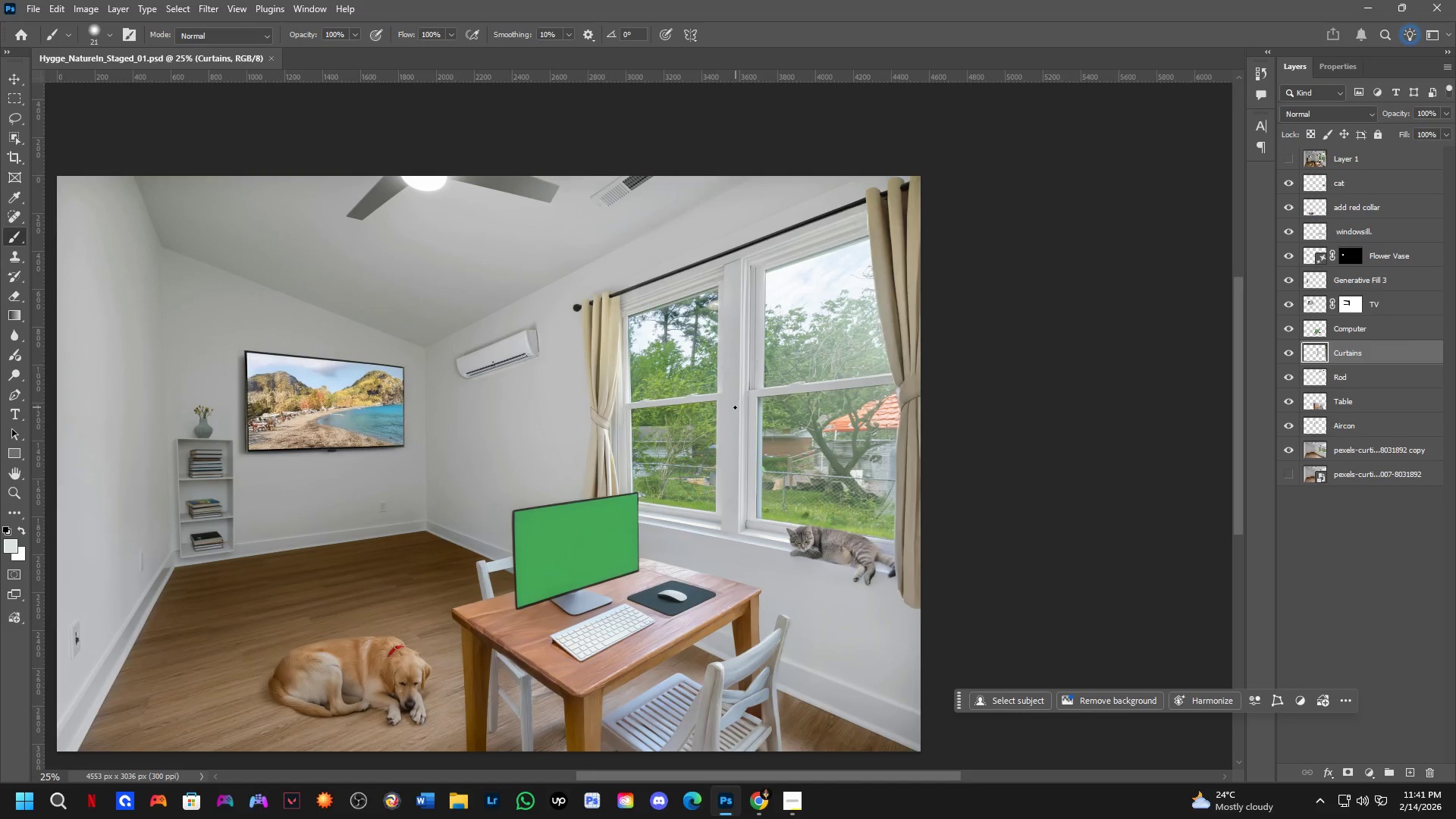 
wait(74.23)
 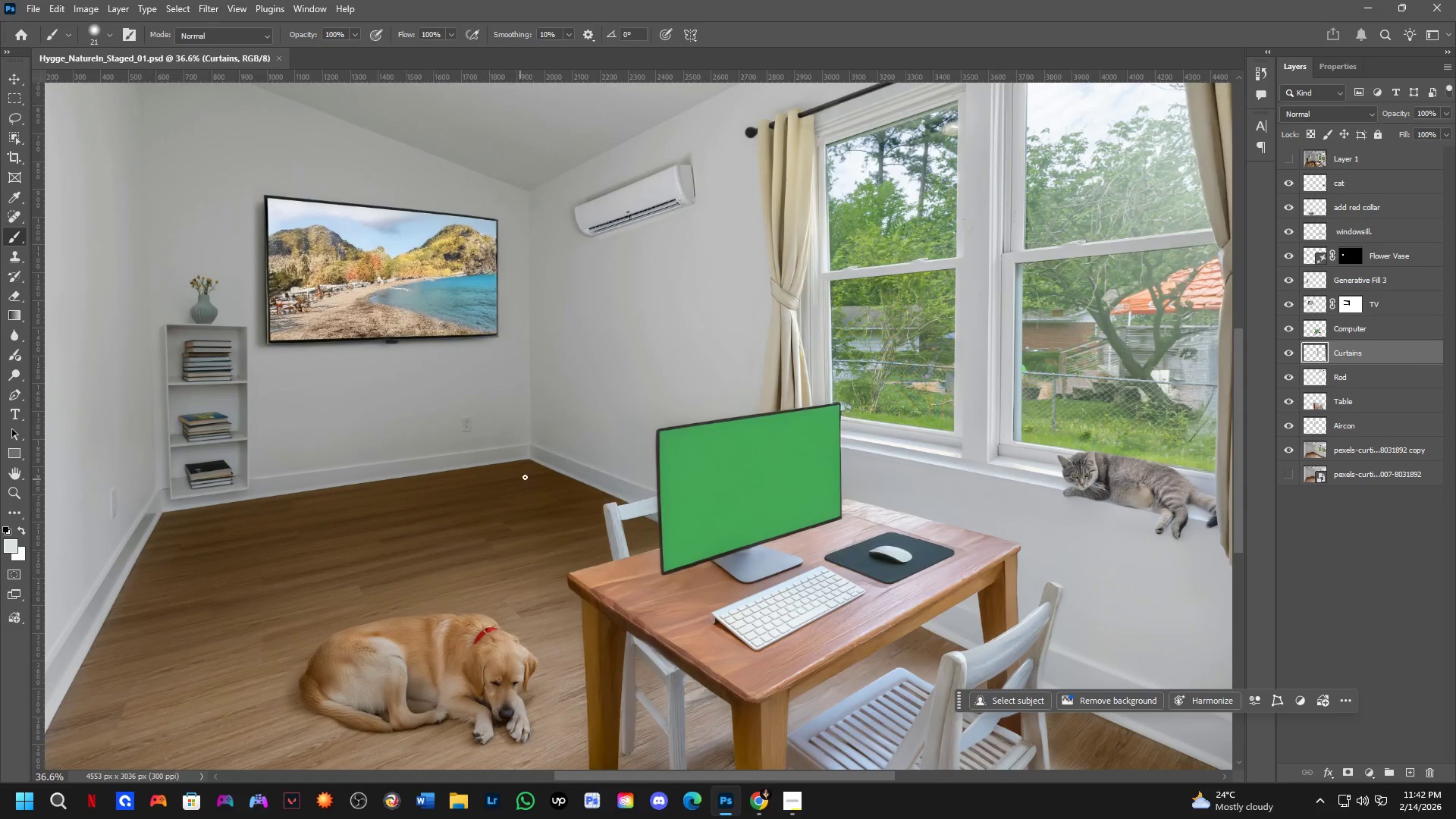 
hold_key(key=Space, duration=0.5)
 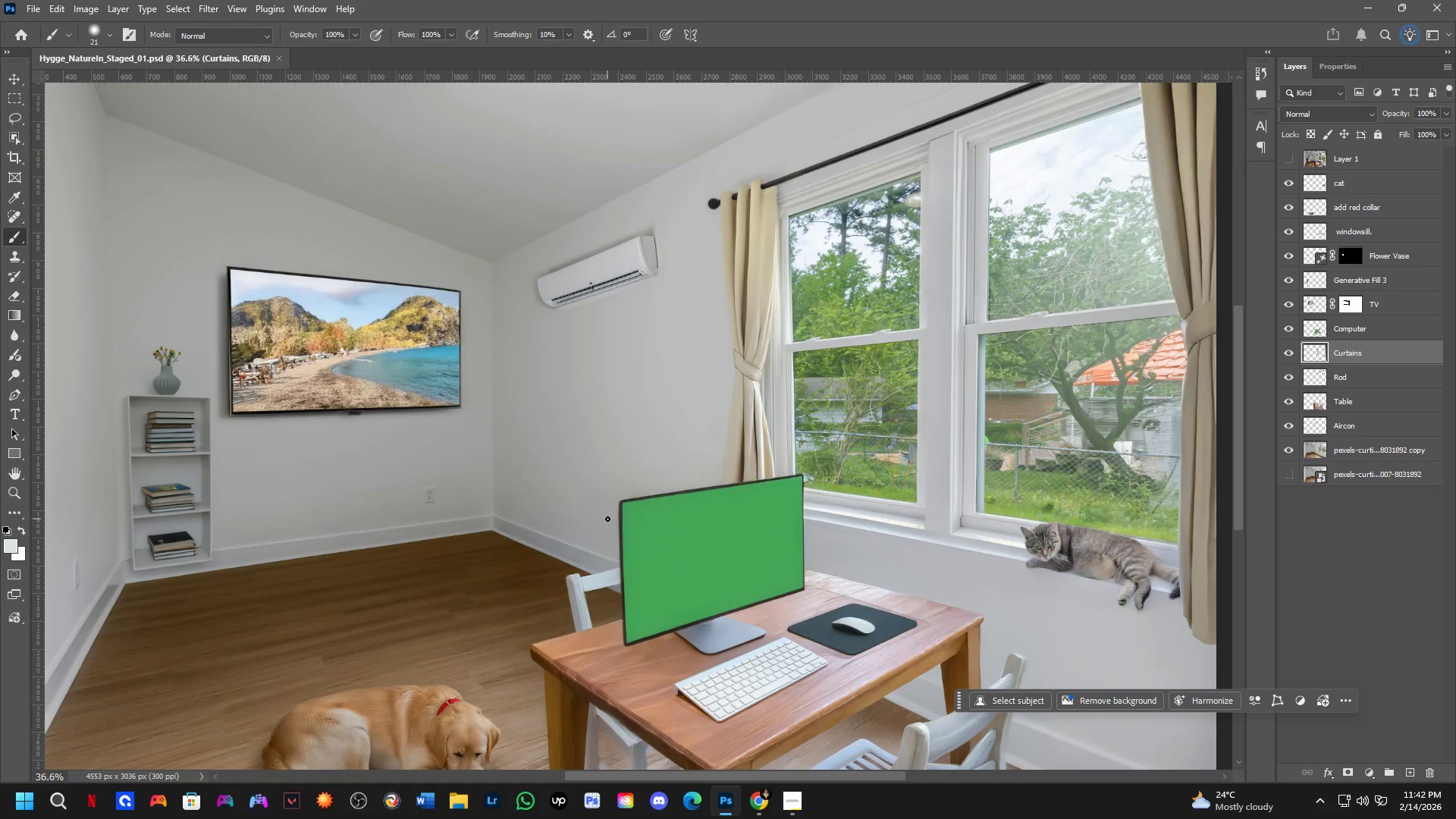 
left_click_drag(start_coordinate=[535, 463], to_coordinate=[497, 535])
 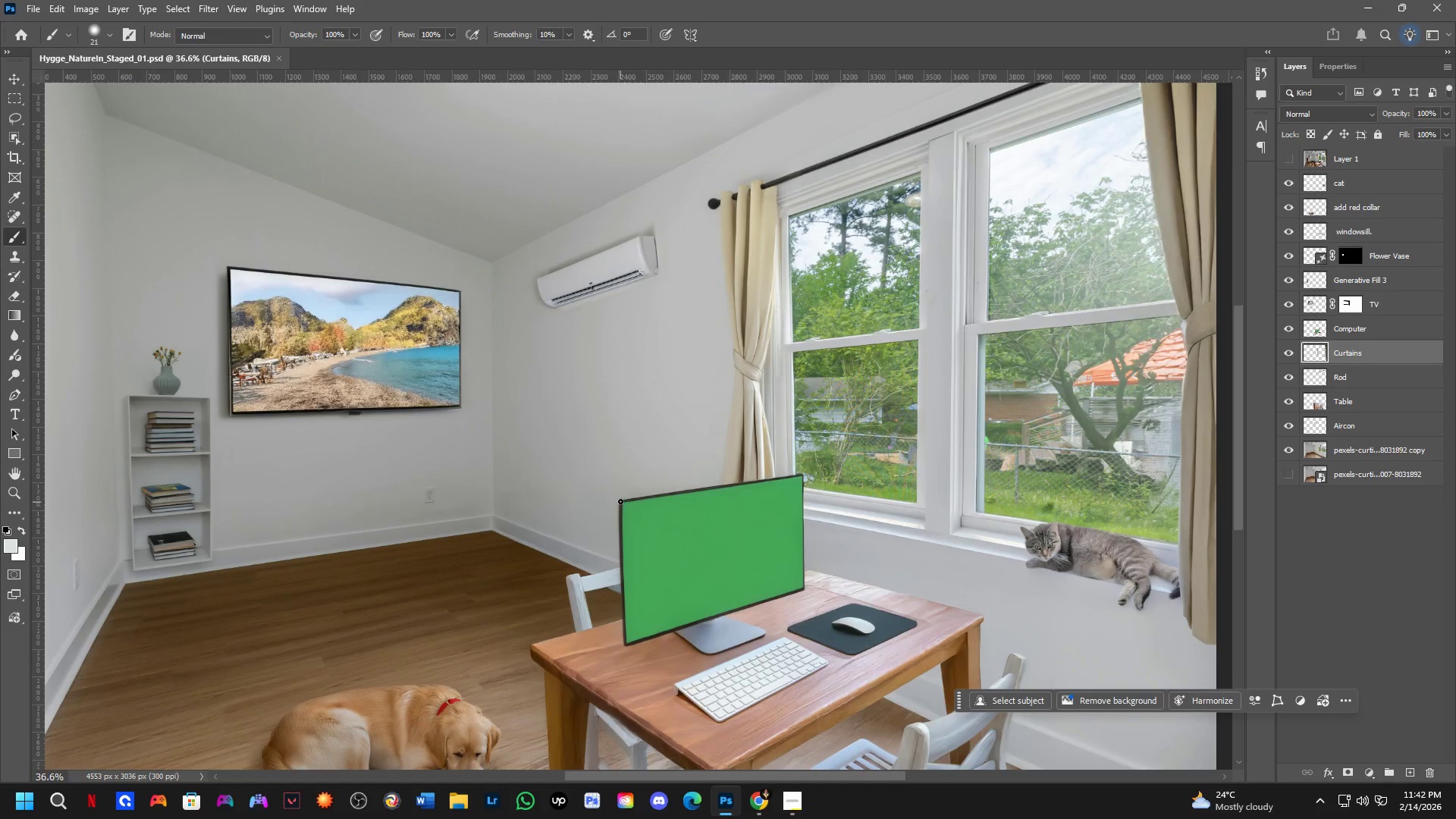 
scroll: coordinate [392, 533], scroll_direction: up, amount: 4.0
 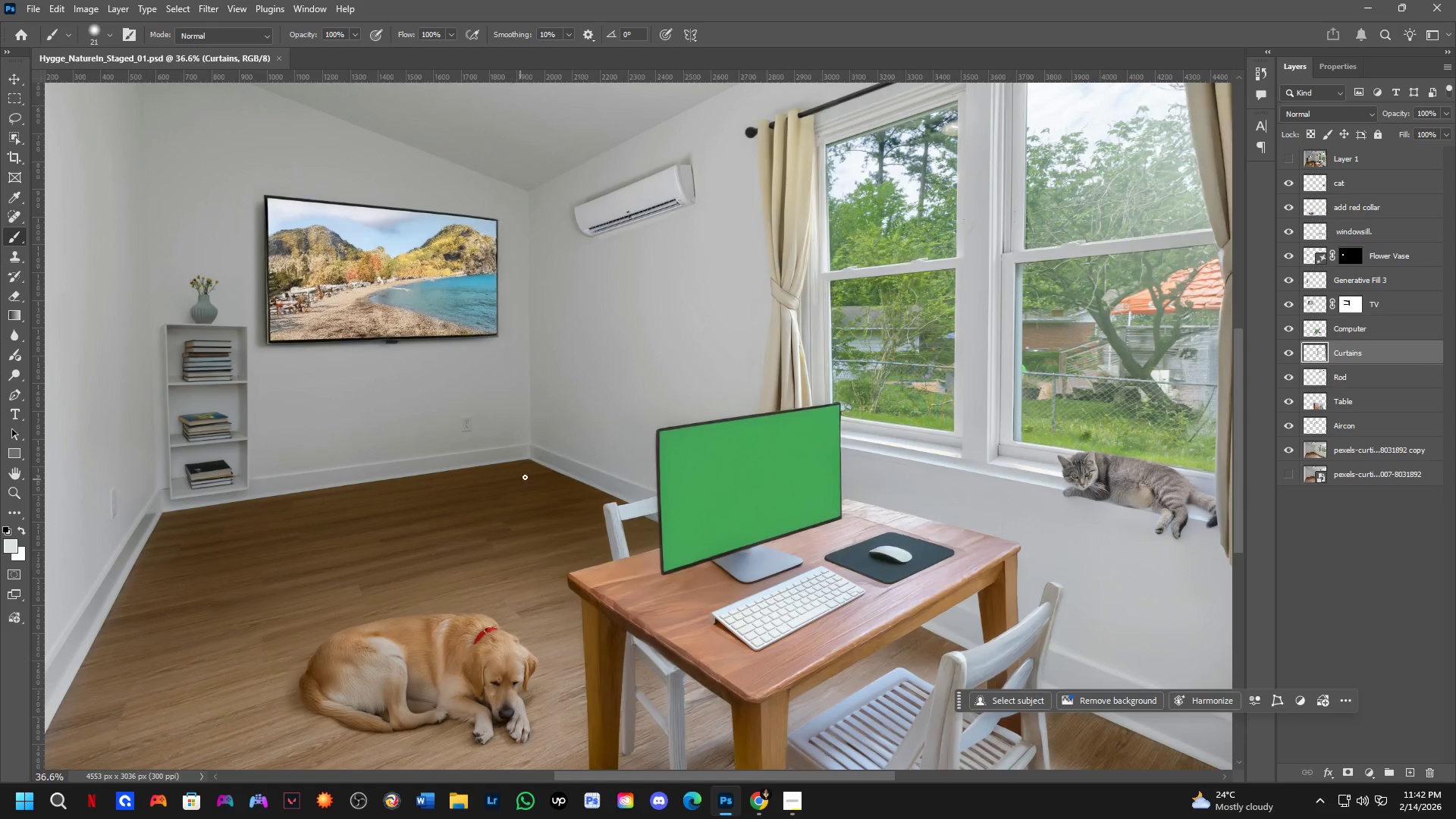 
key(Shift+ShiftLeft)
 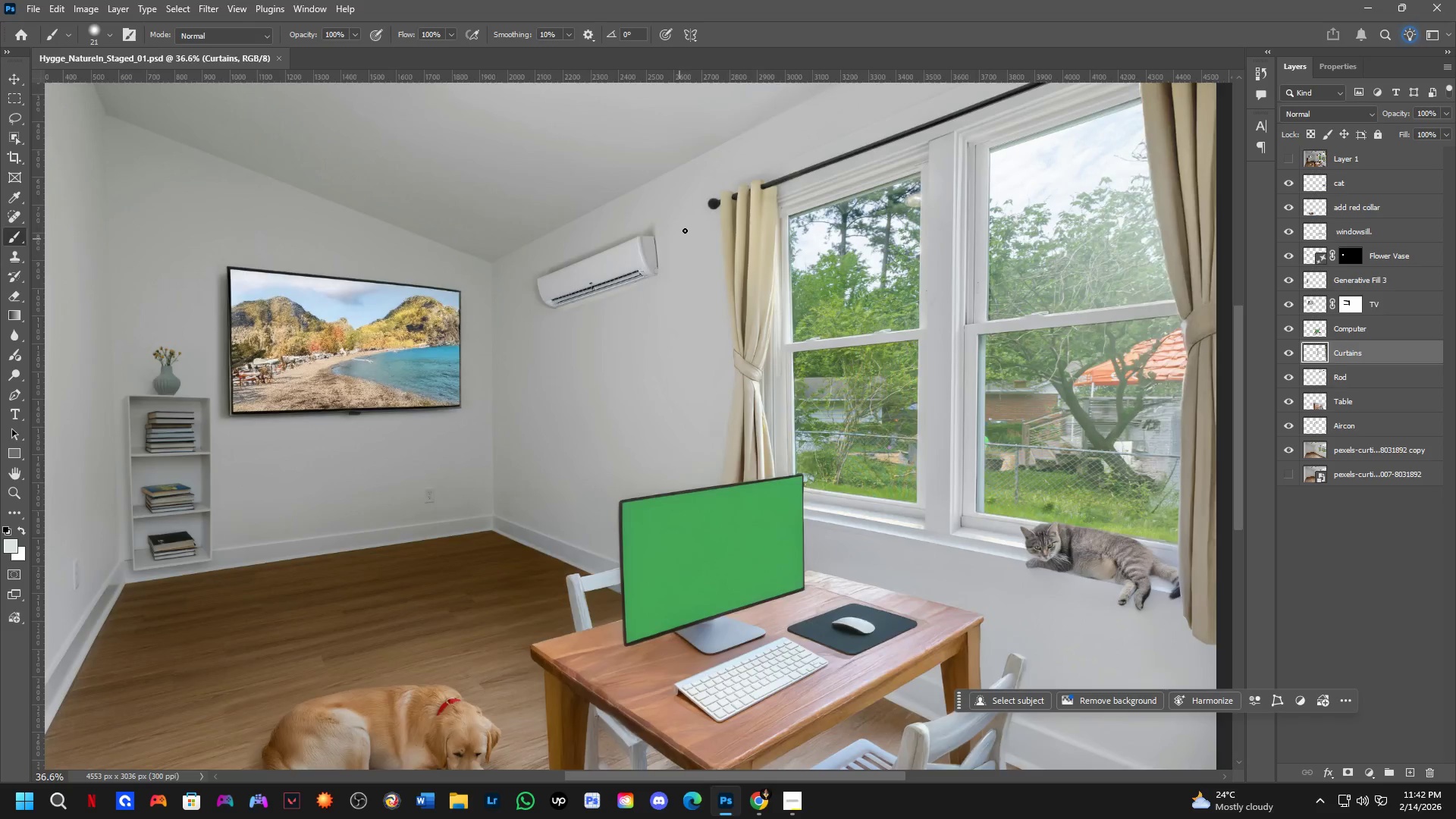 
key(Shift+ShiftLeft)
 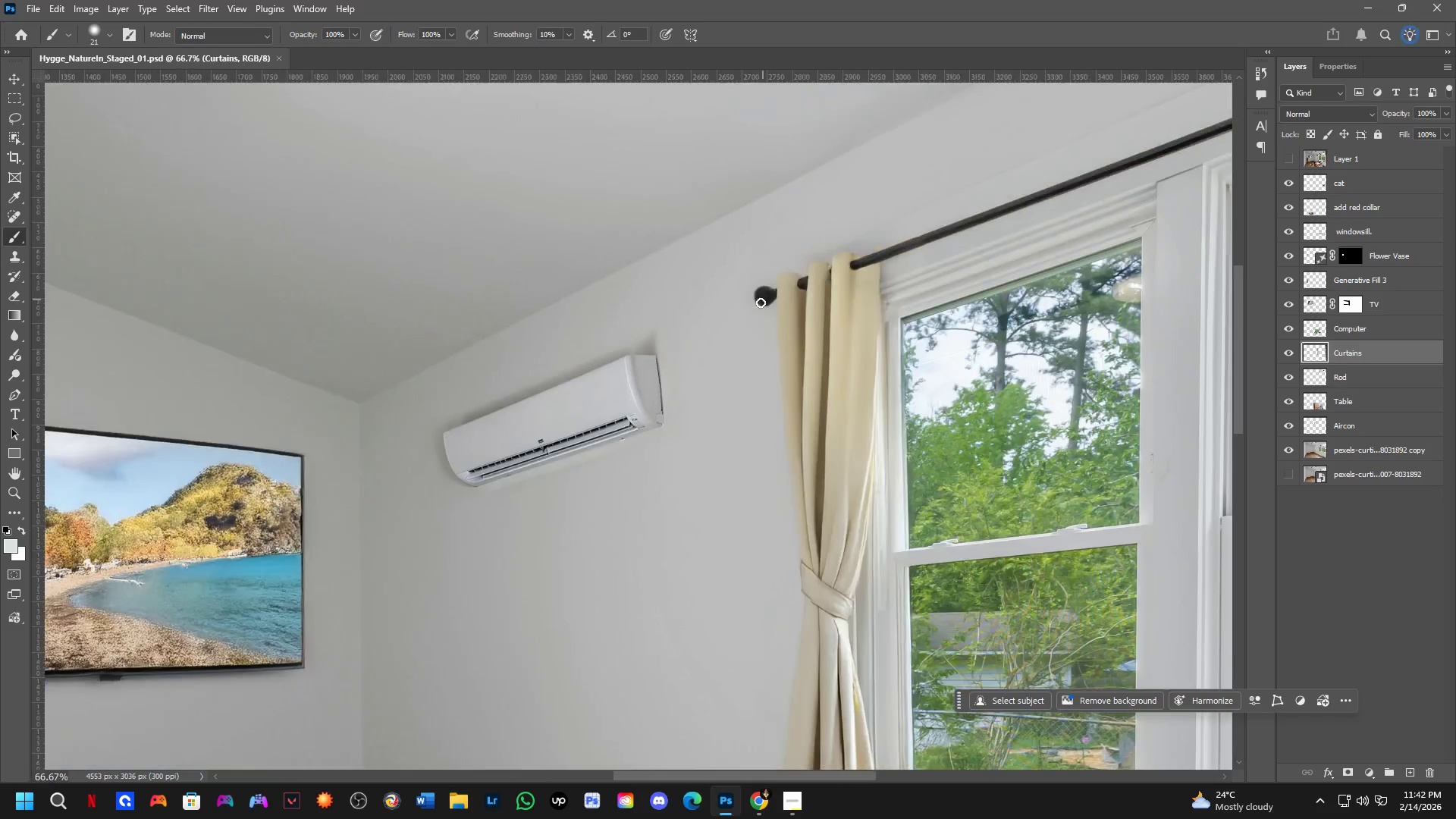 
hold_key(key=Space, duration=0.73)
 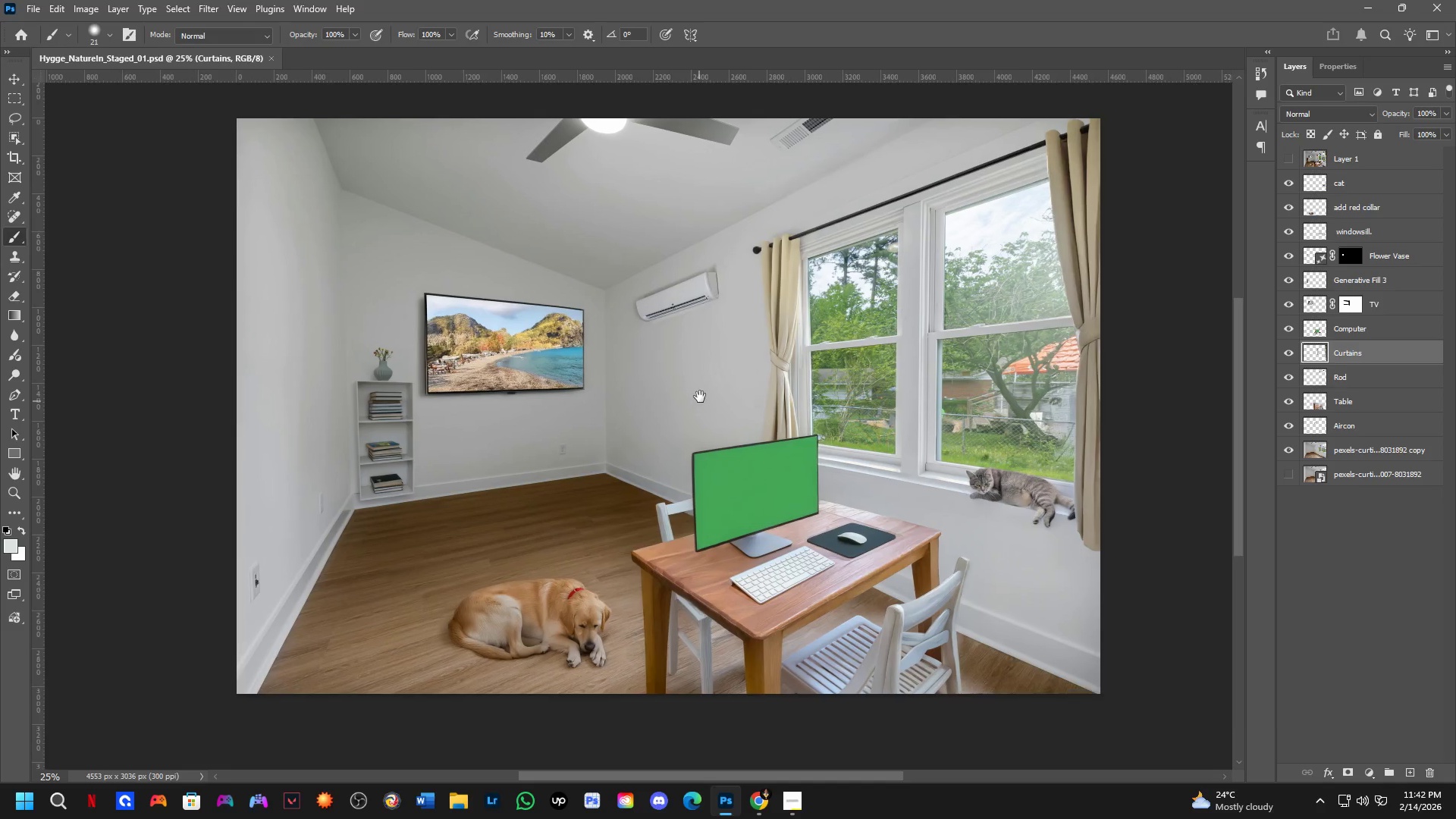 
left_click_drag(start_coordinate=[630, 401], to_coordinate=[707, 291])
 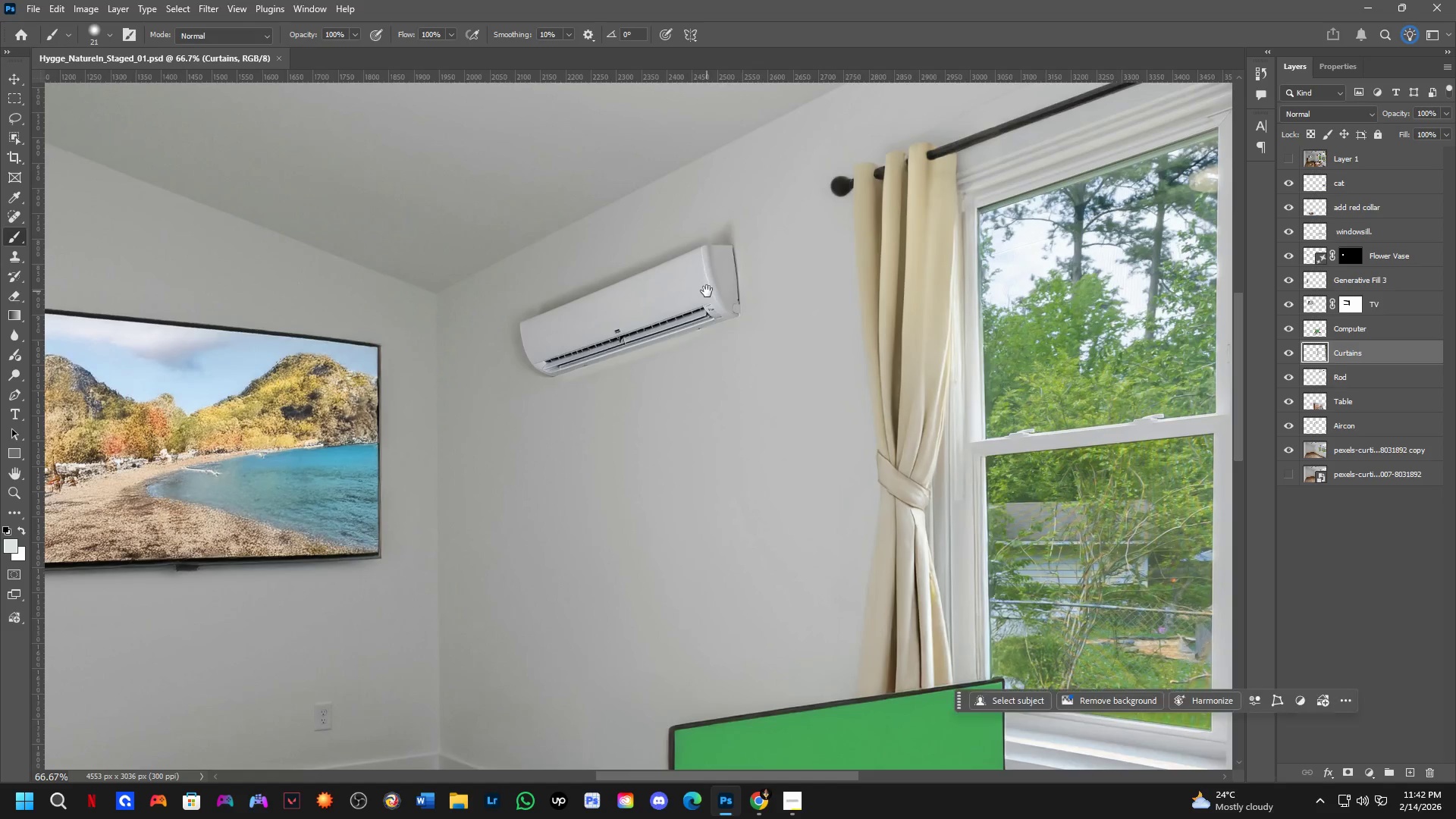 
scroll: coordinate [764, 295], scroll_direction: up, amount: 4.0
 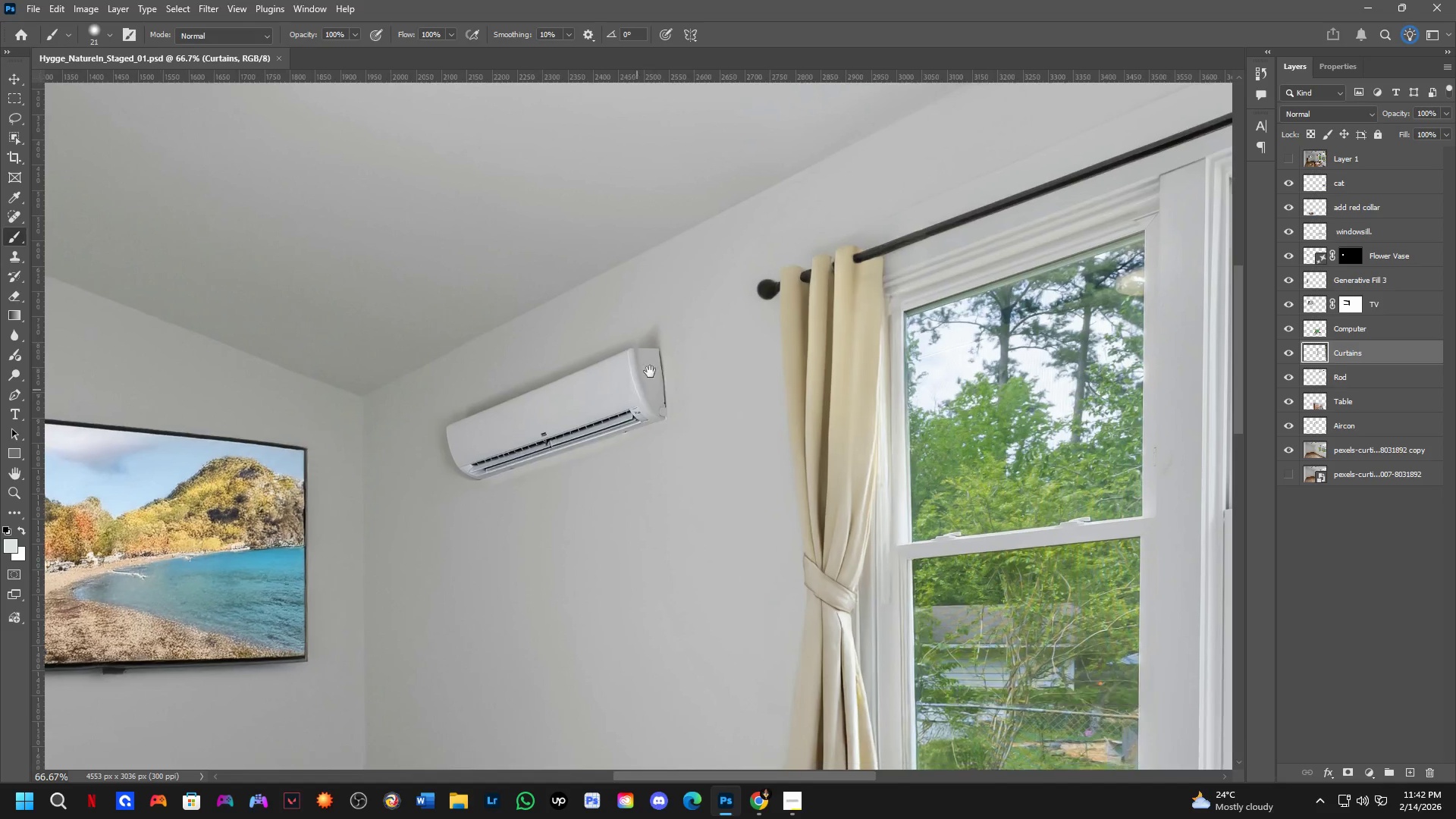 
key(Shift+ShiftLeft)
 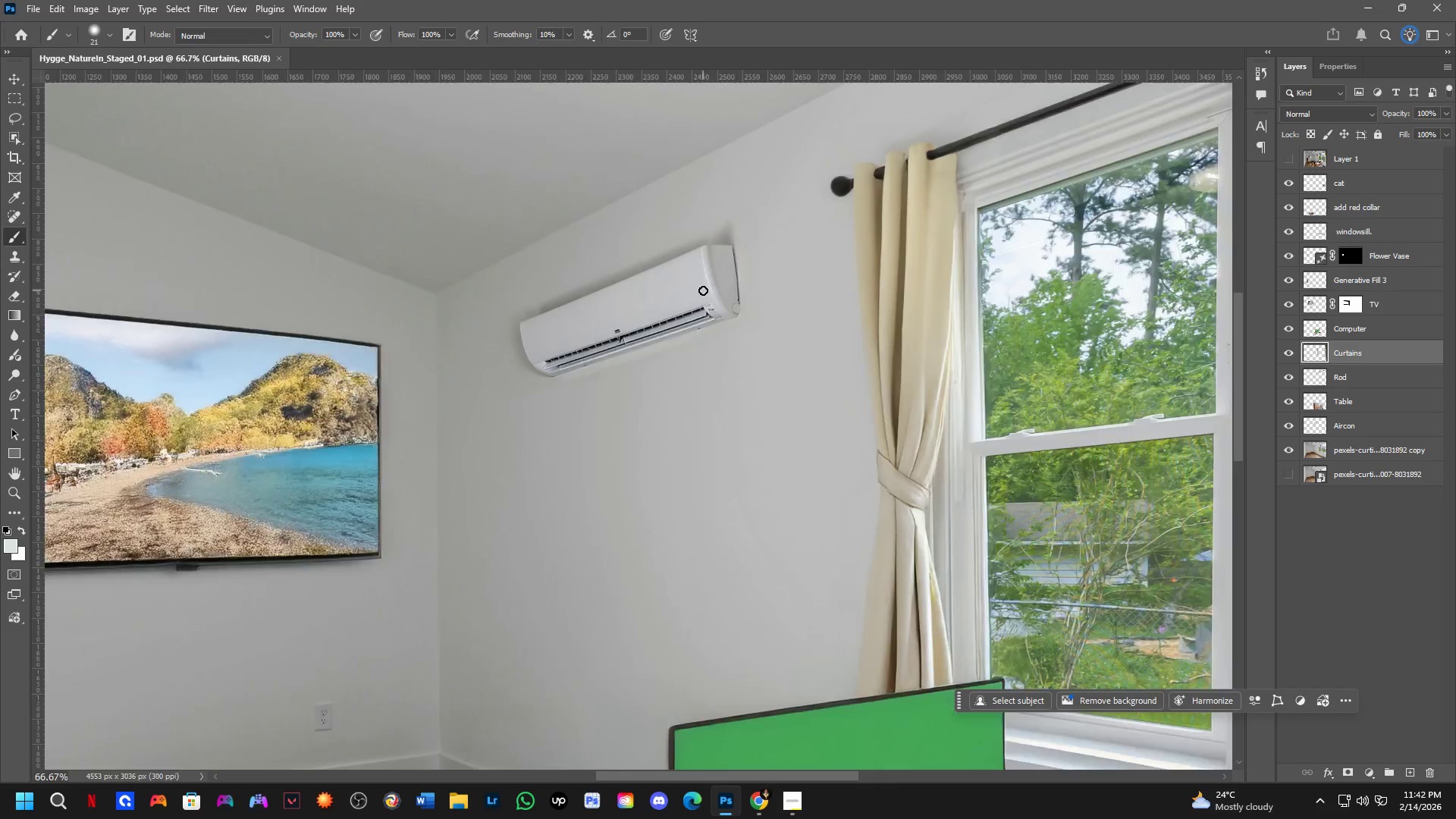 
hold_key(key=Space, duration=0.53)
 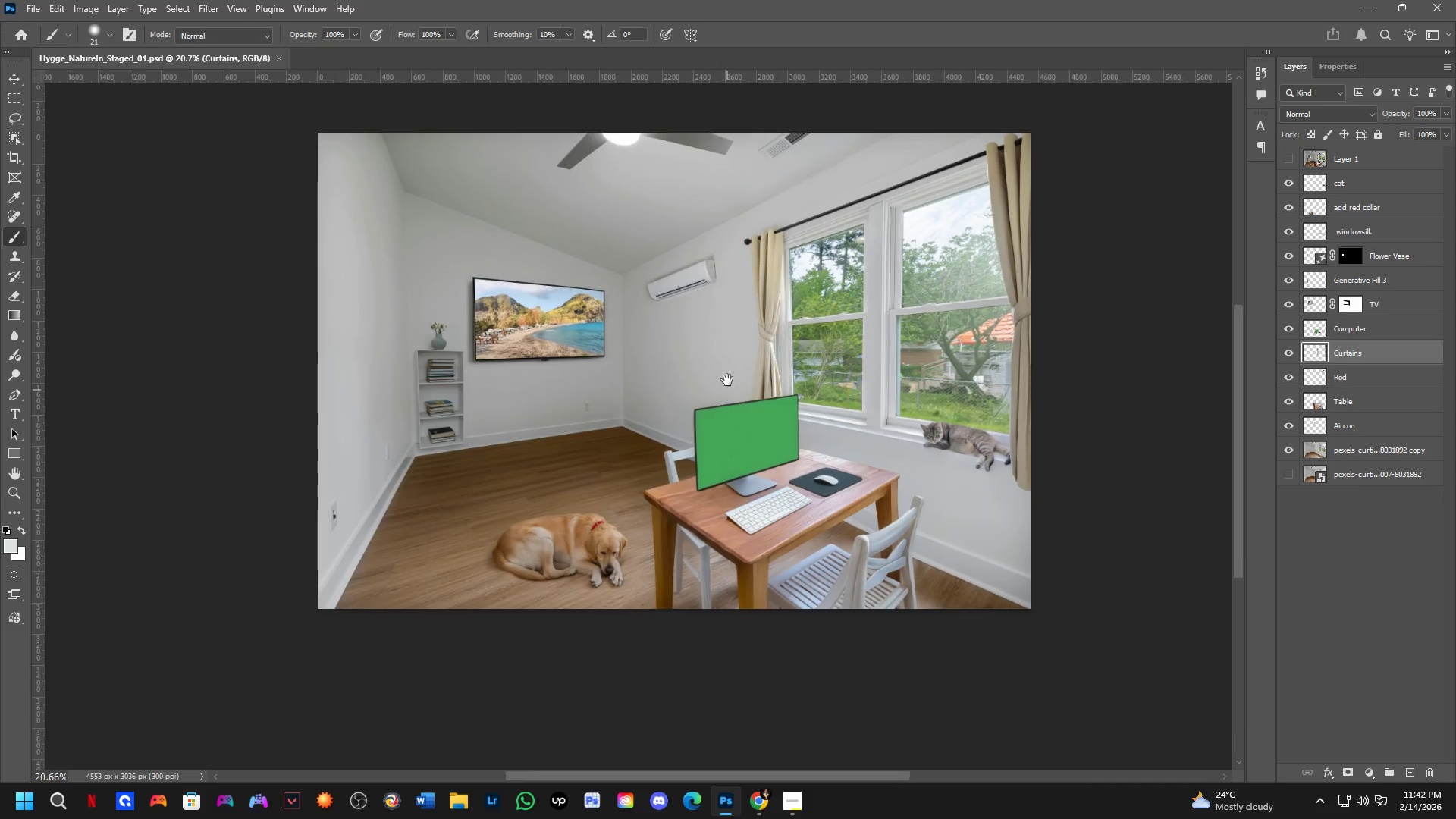 
left_click_drag(start_coordinate=[697, 403], to_coordinate=[701, 374])
 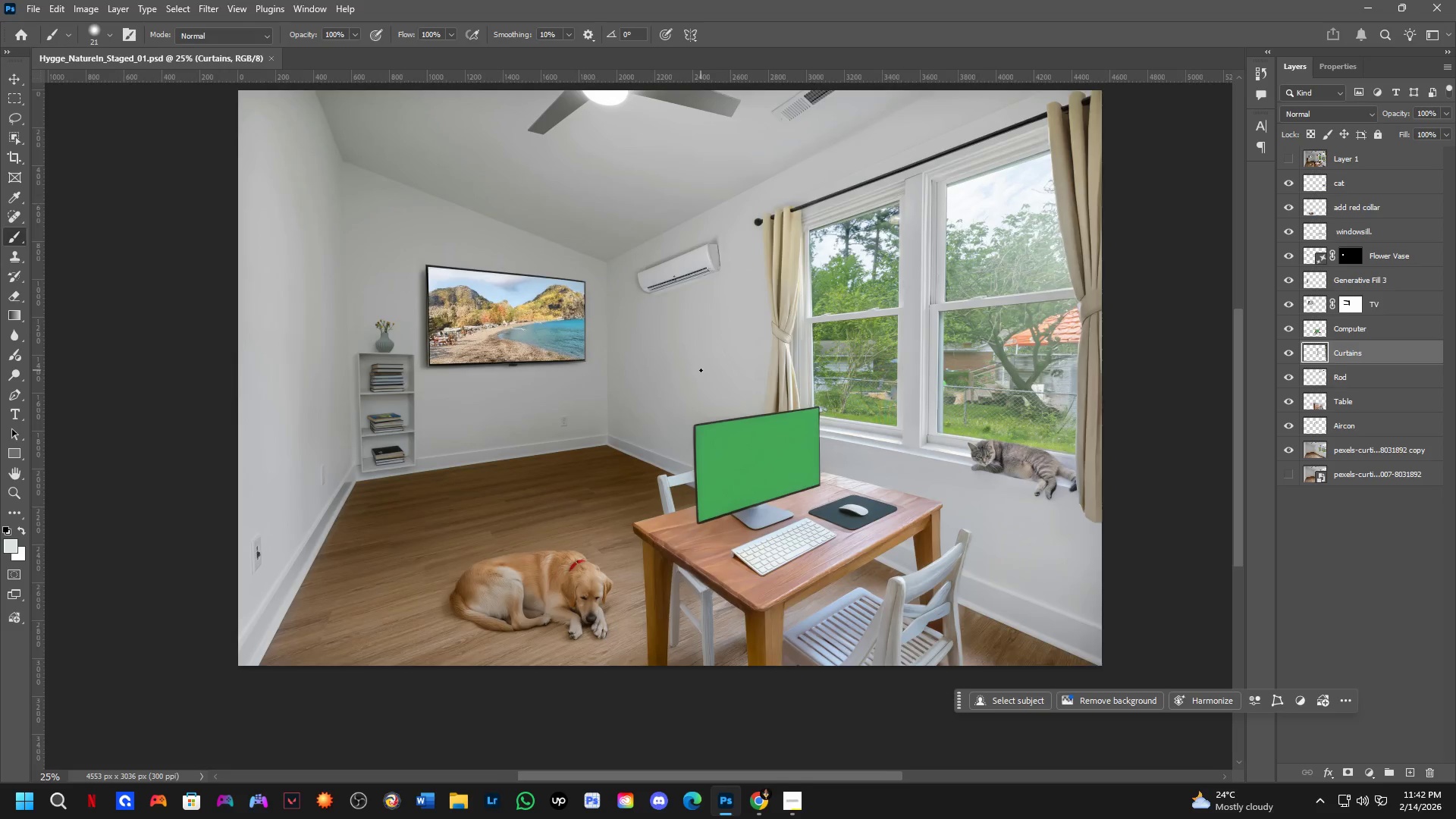 
scroll: coordinate [703, 290], scroll_direction: down, amount: 3.0
 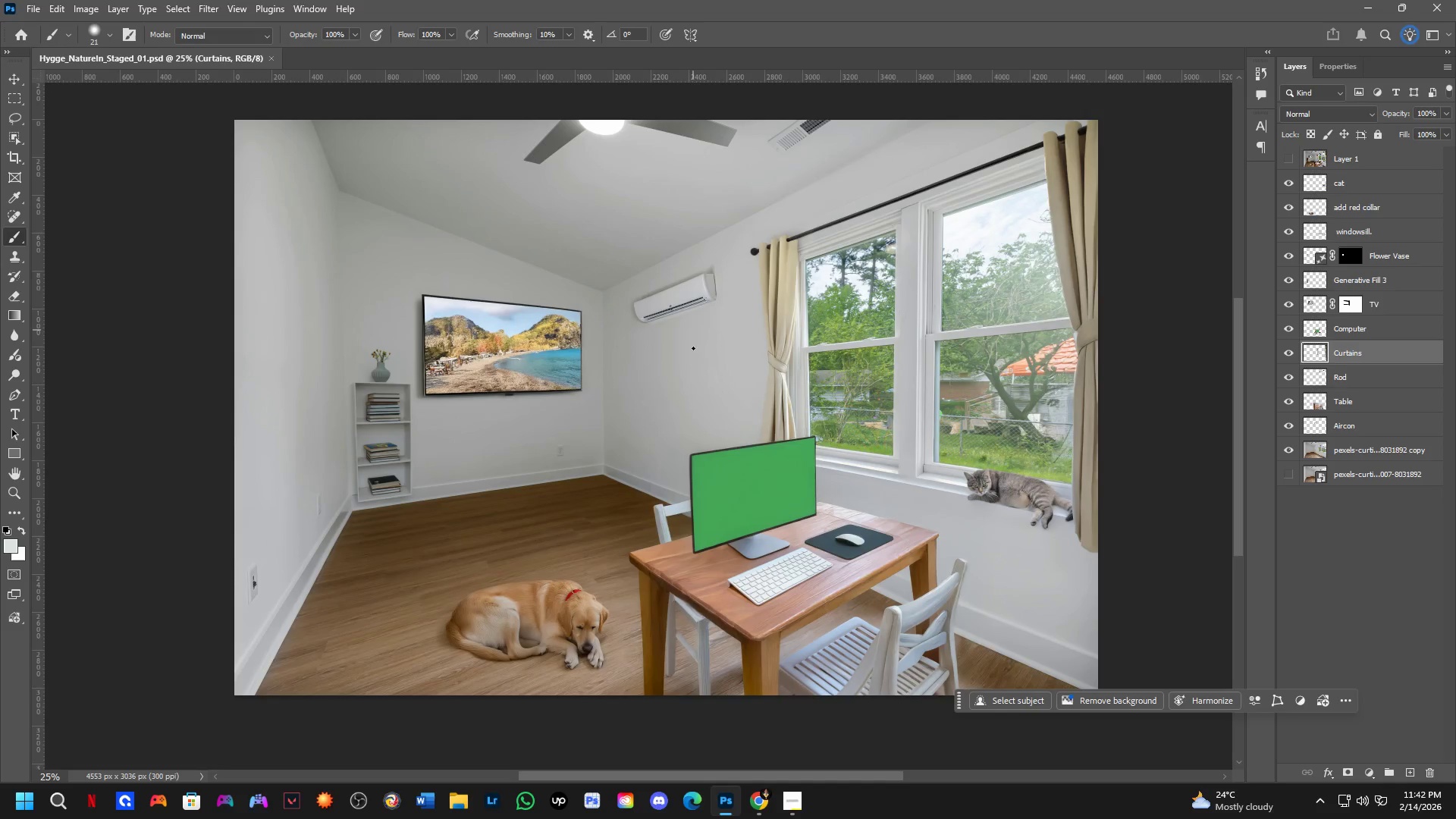 
hold_key(key=Space, duration=0.58)
 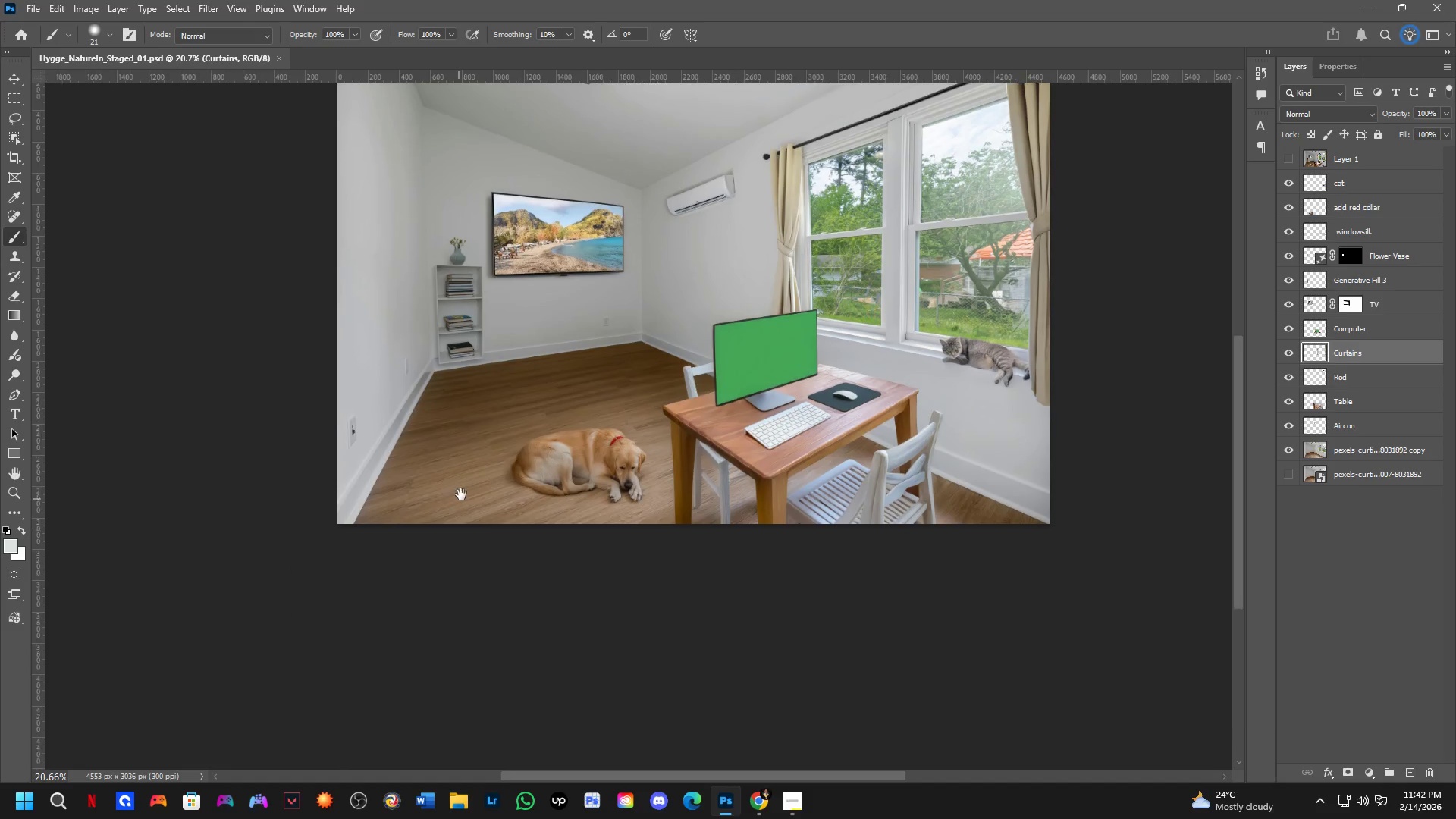 
left_click_drag(start_coordinate=[728, 400], to_coordinate=[728, 341])
 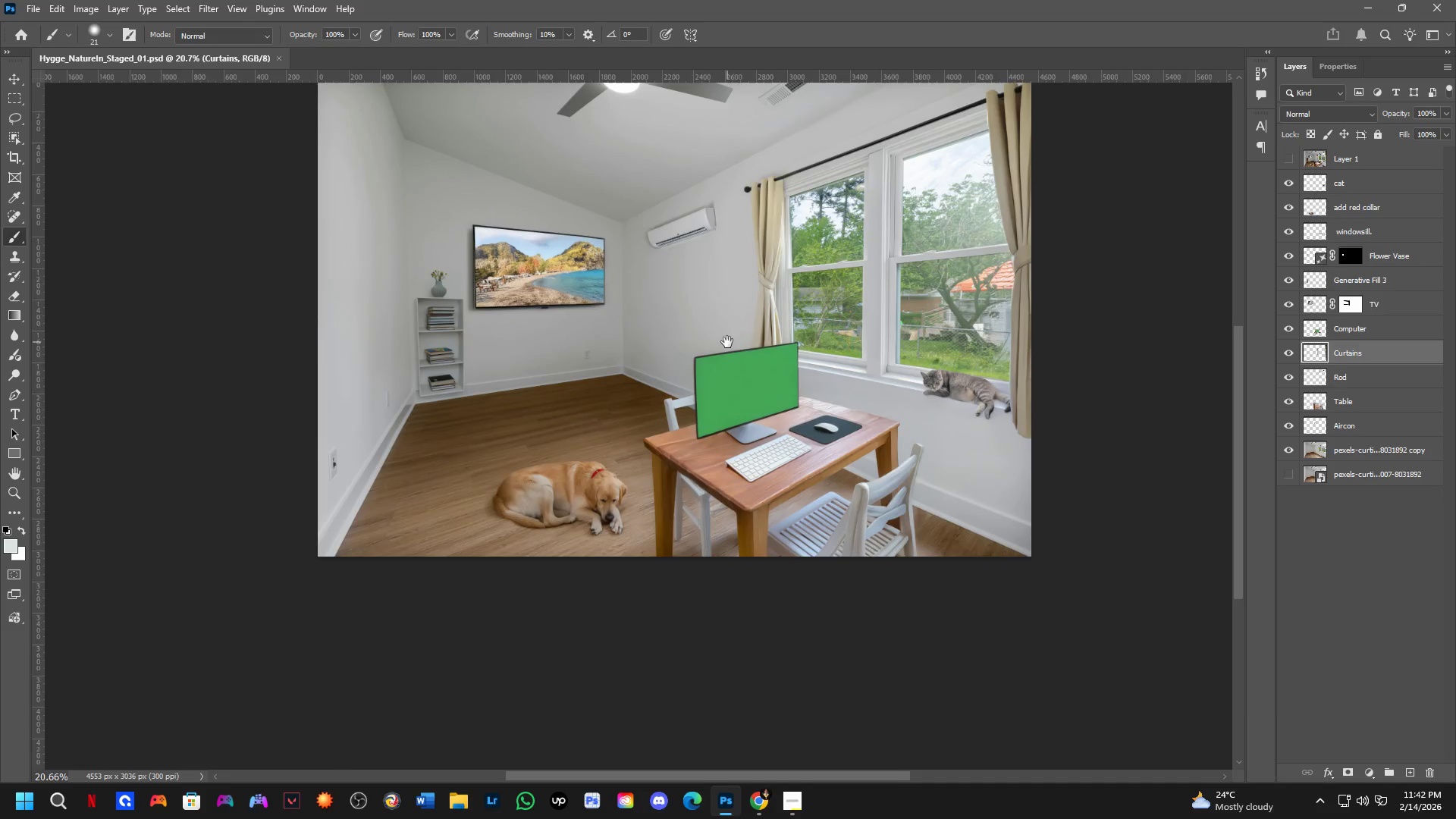 
scroll: coordinate [701, 370], scroll_direction: down, amount: 2.0
 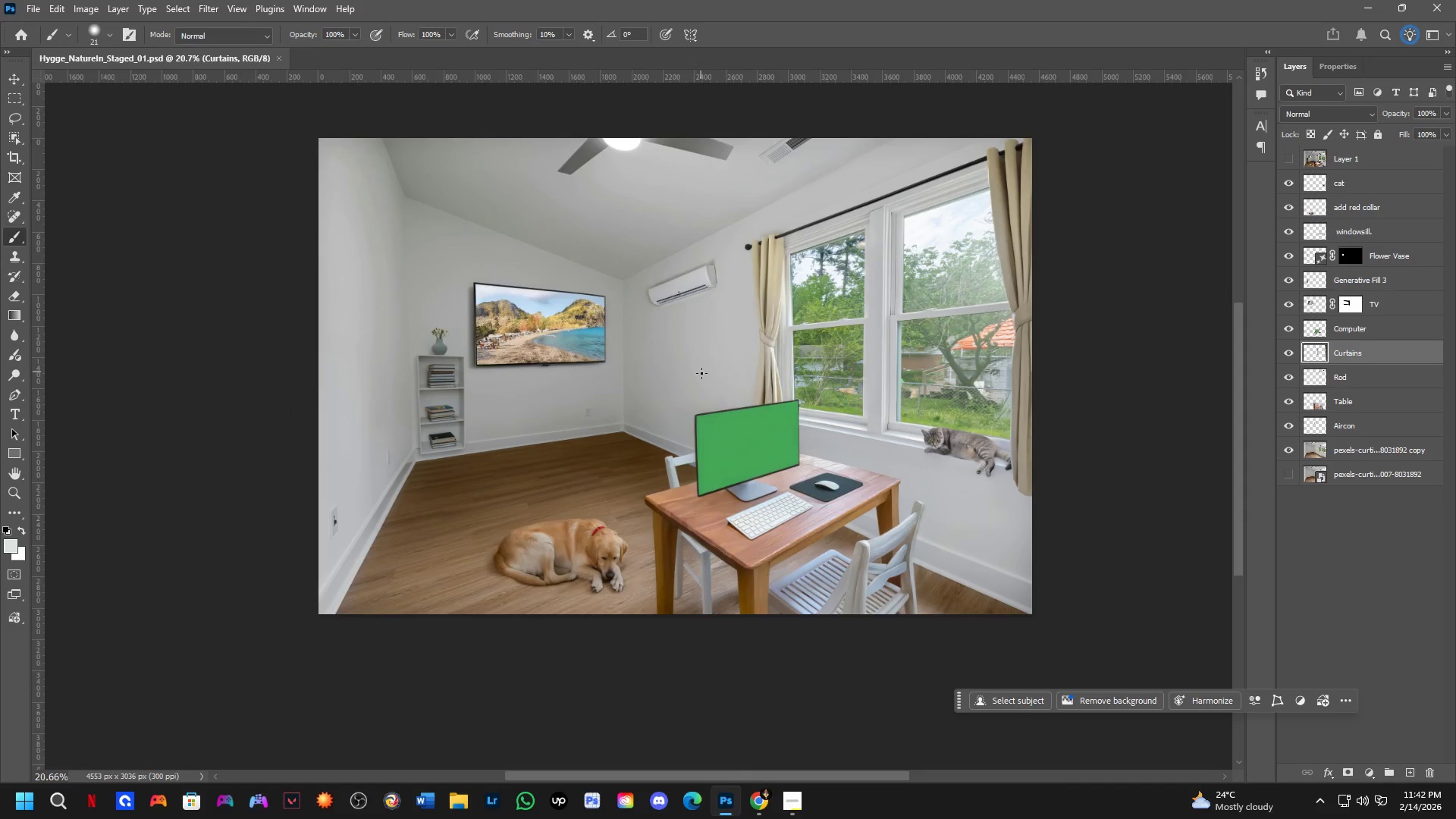 
hold_key(key=Space, duration=0.8)
 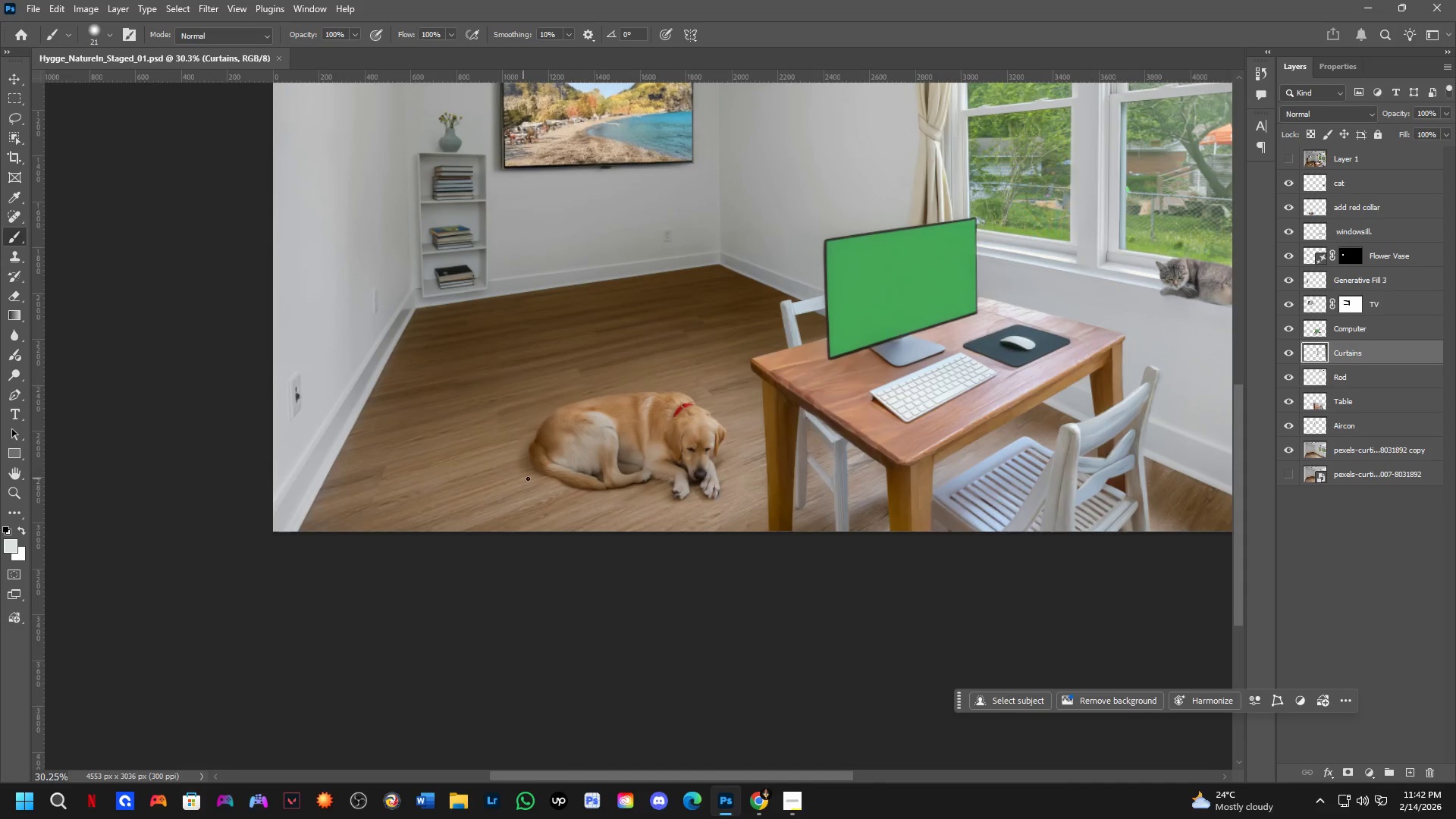 
left_click_drag(start_coordinate=[440, 532], to_coordinate=[465, 488])
 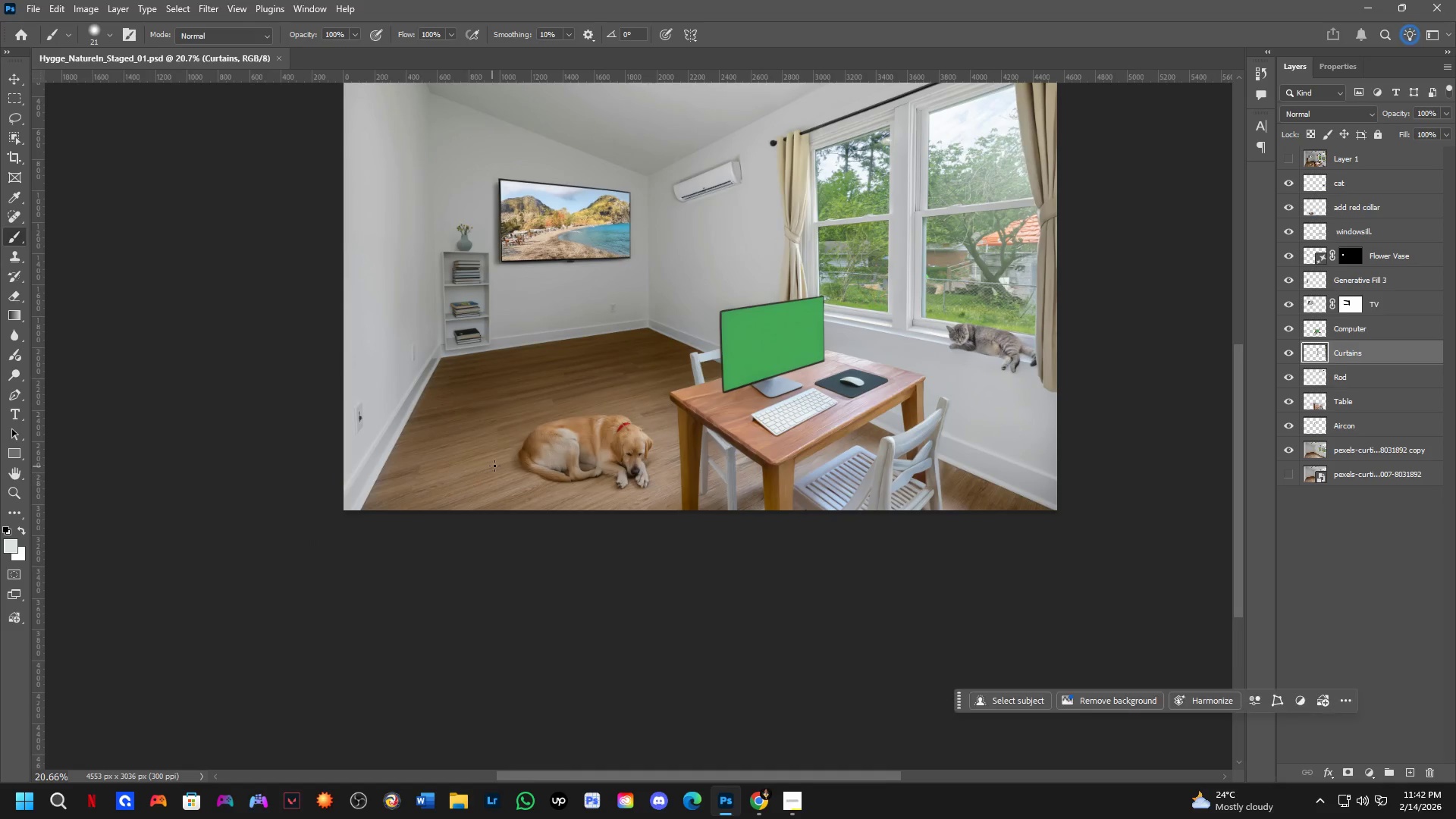 
scroll: coordinate [495, 465], scroll_direction: up, amount: 4.0
 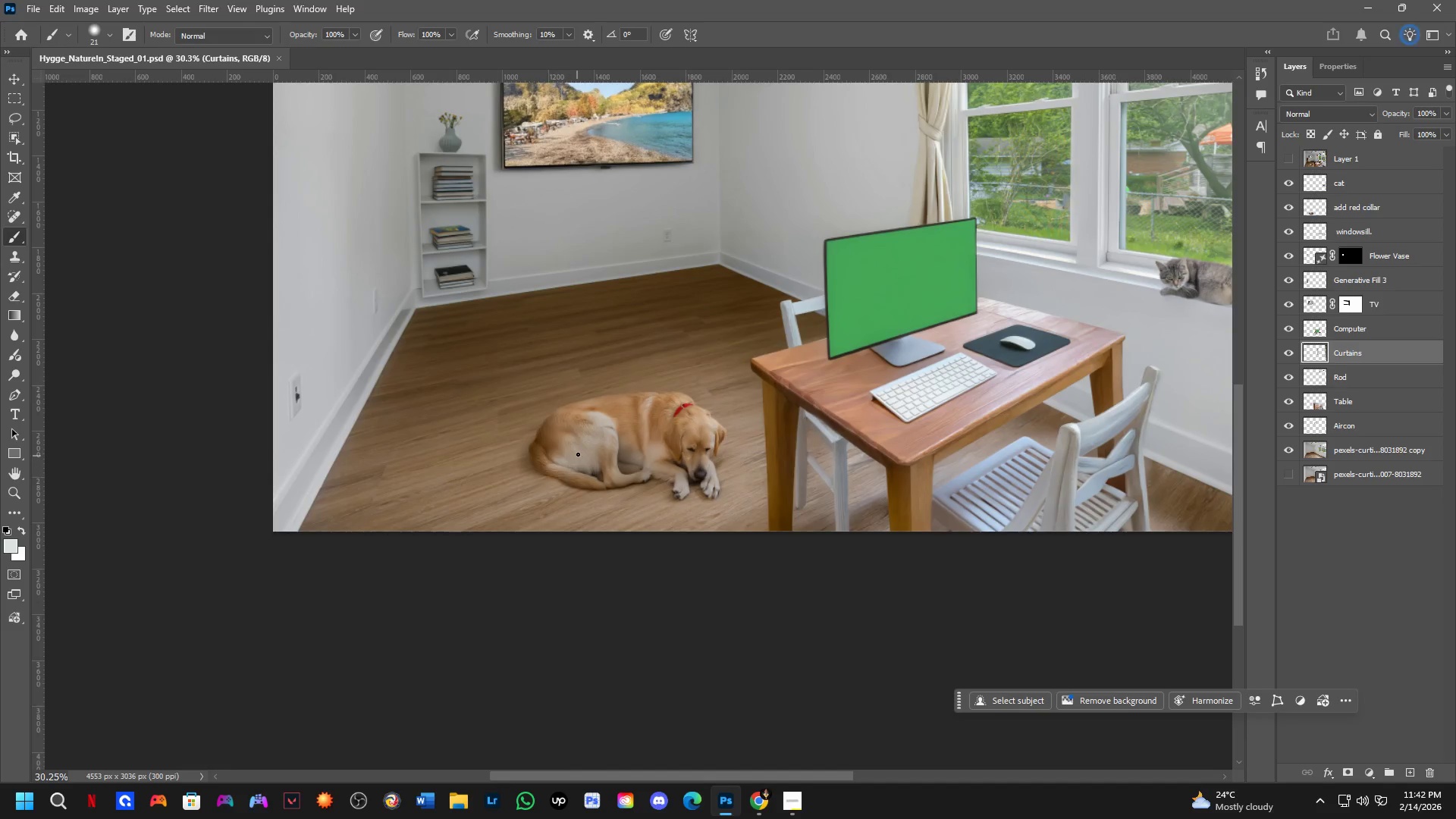 
hold_key(key=ControlLeft, duration=0.34)
left_click([579, 453])
 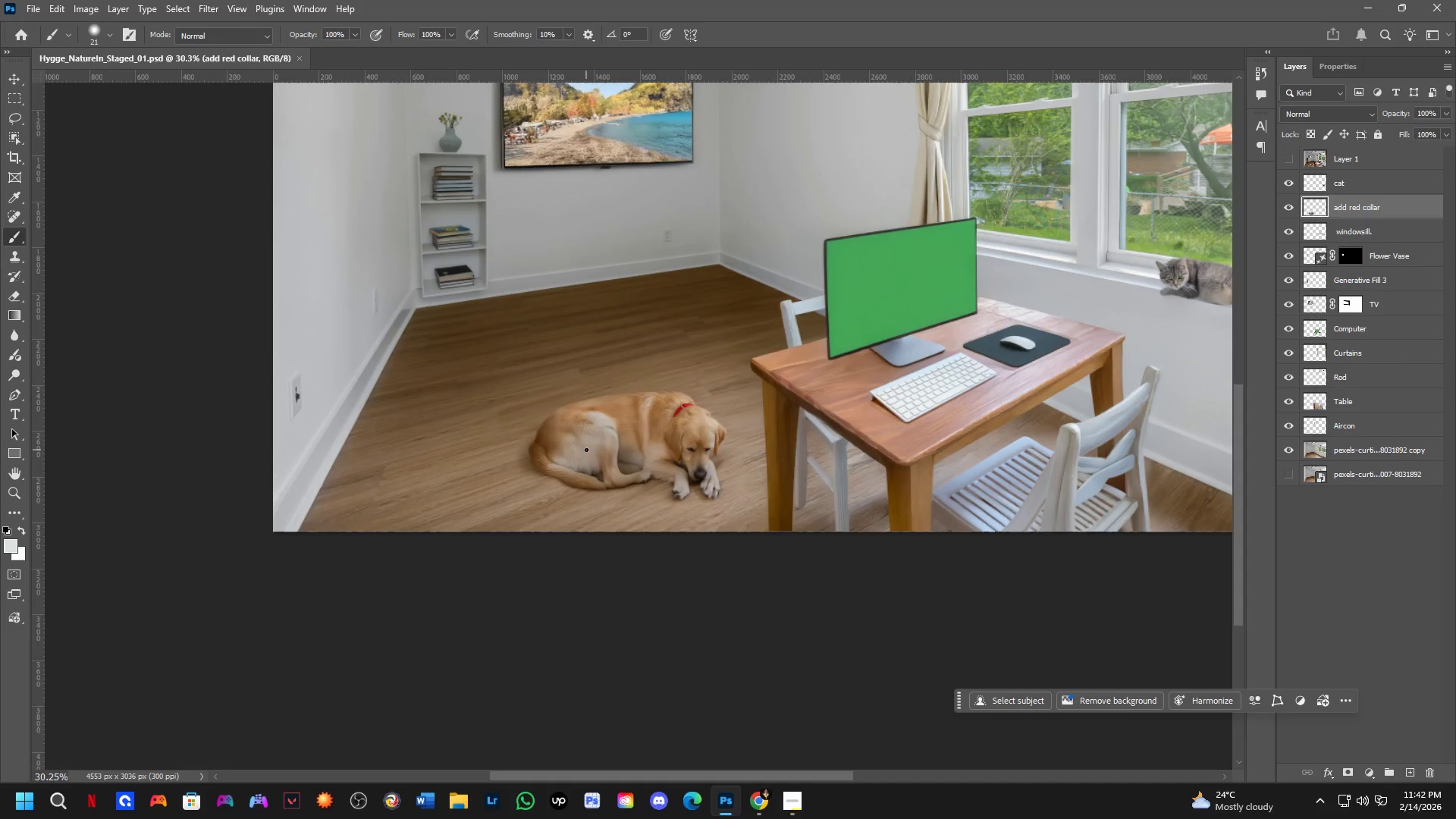 
hold_key(key=Space, duration=0.52)
 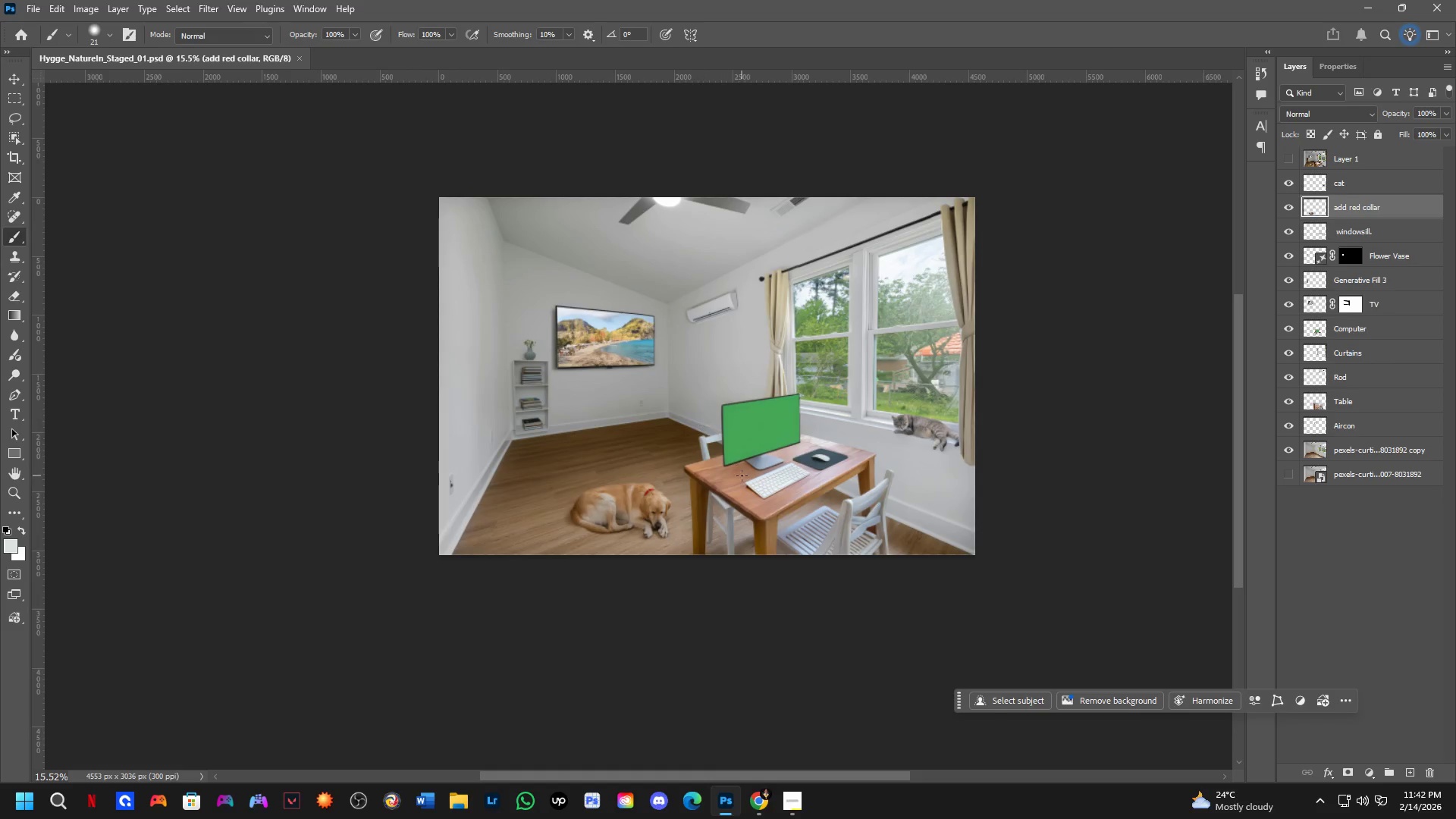 
left_click_drag(start_coordinate=[572, 427], to_coordinate=[595, 491])
 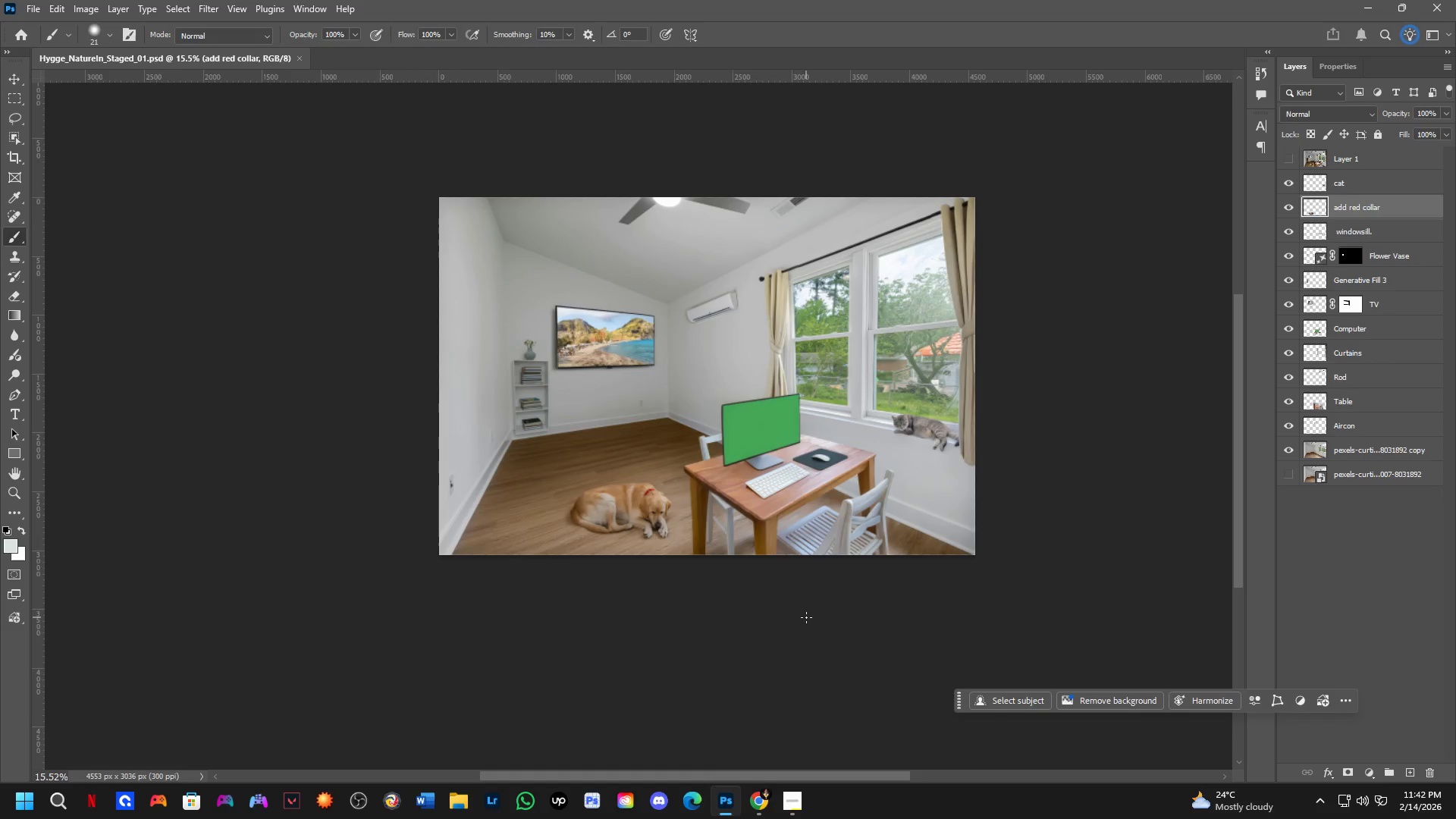 
scroll: coordinate [563, 456], scroll_direction: down, amount: 7.0
 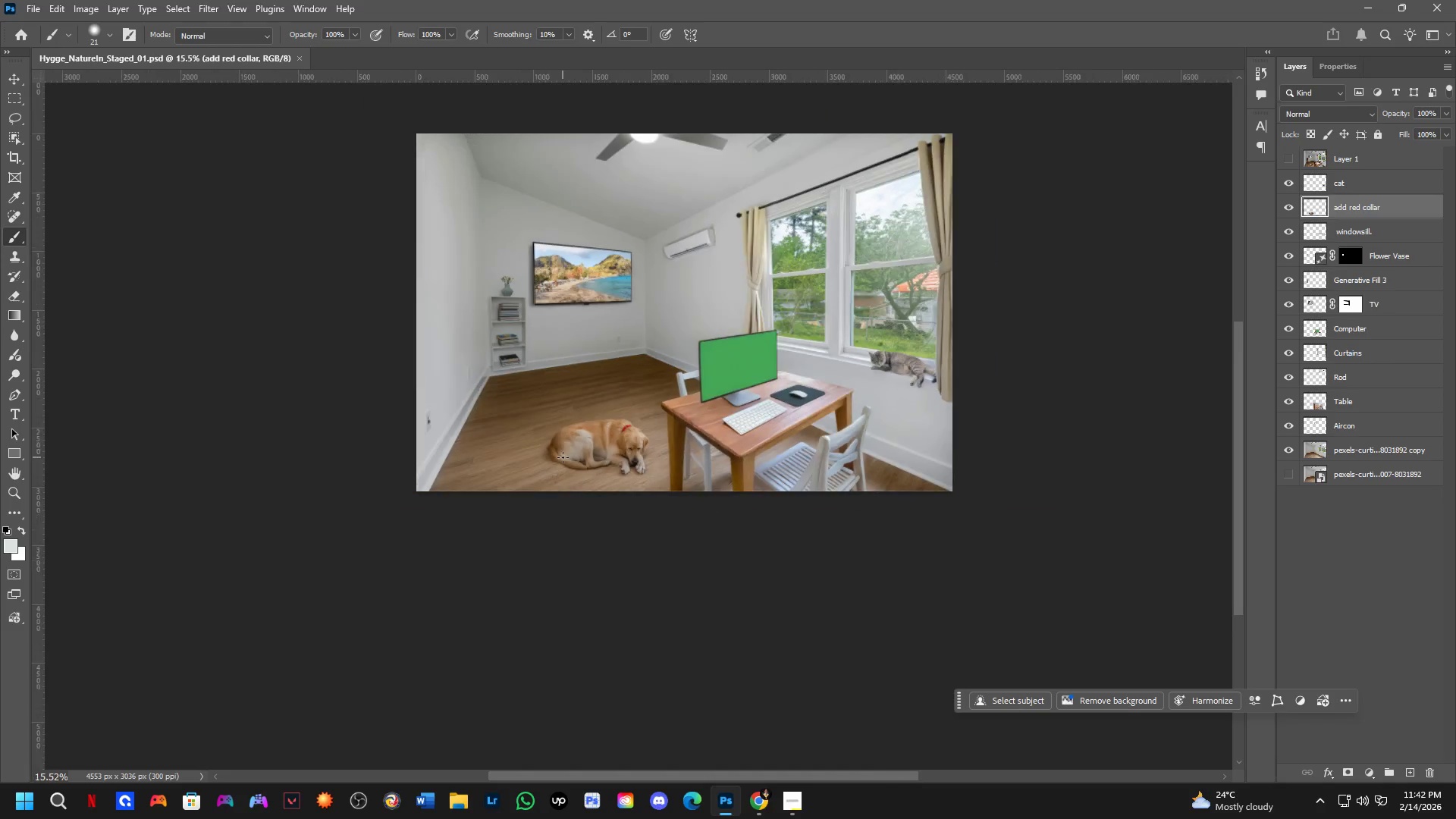 
wait(5.56)
 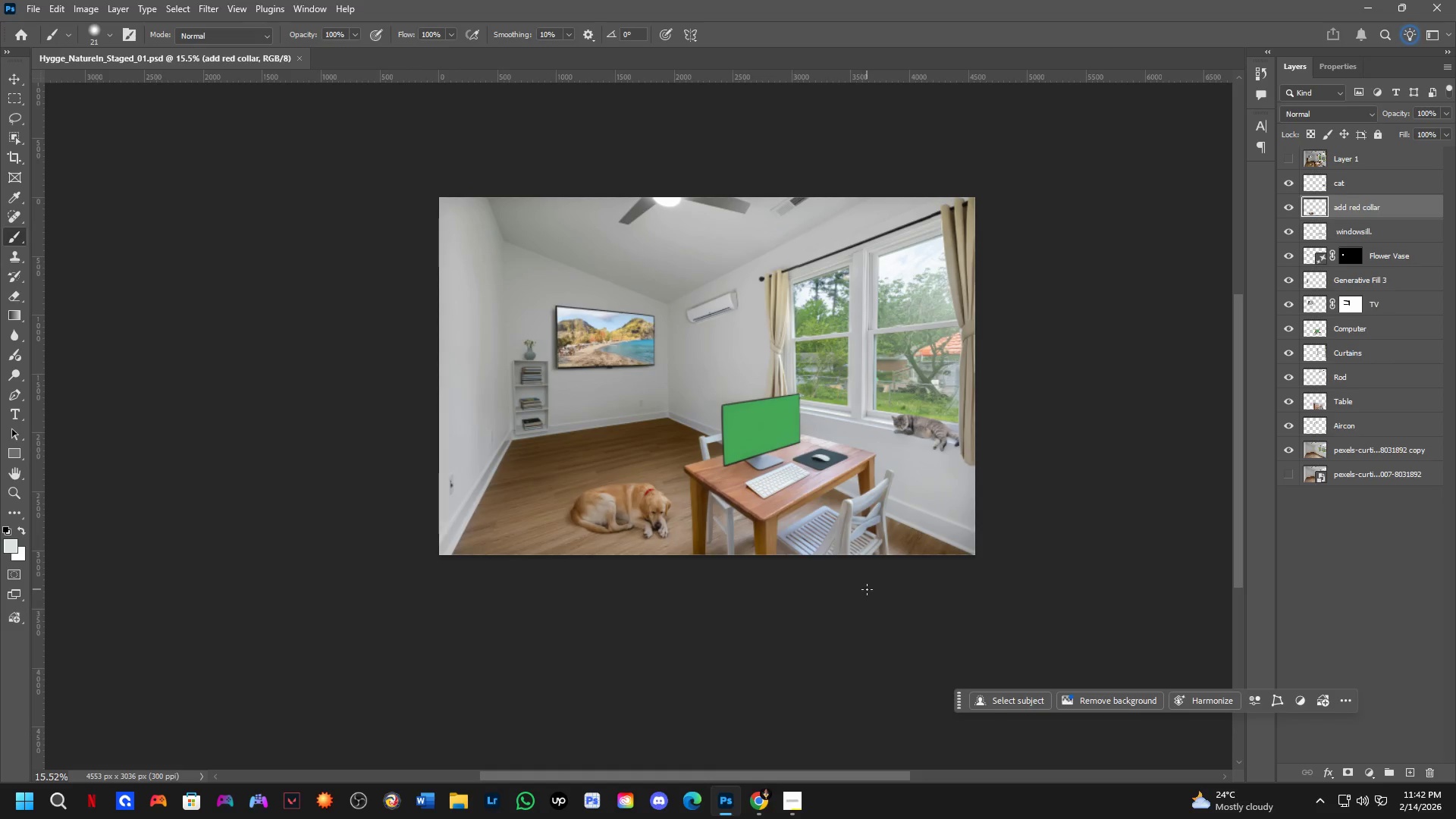 
key(Alt+AltLeft)
 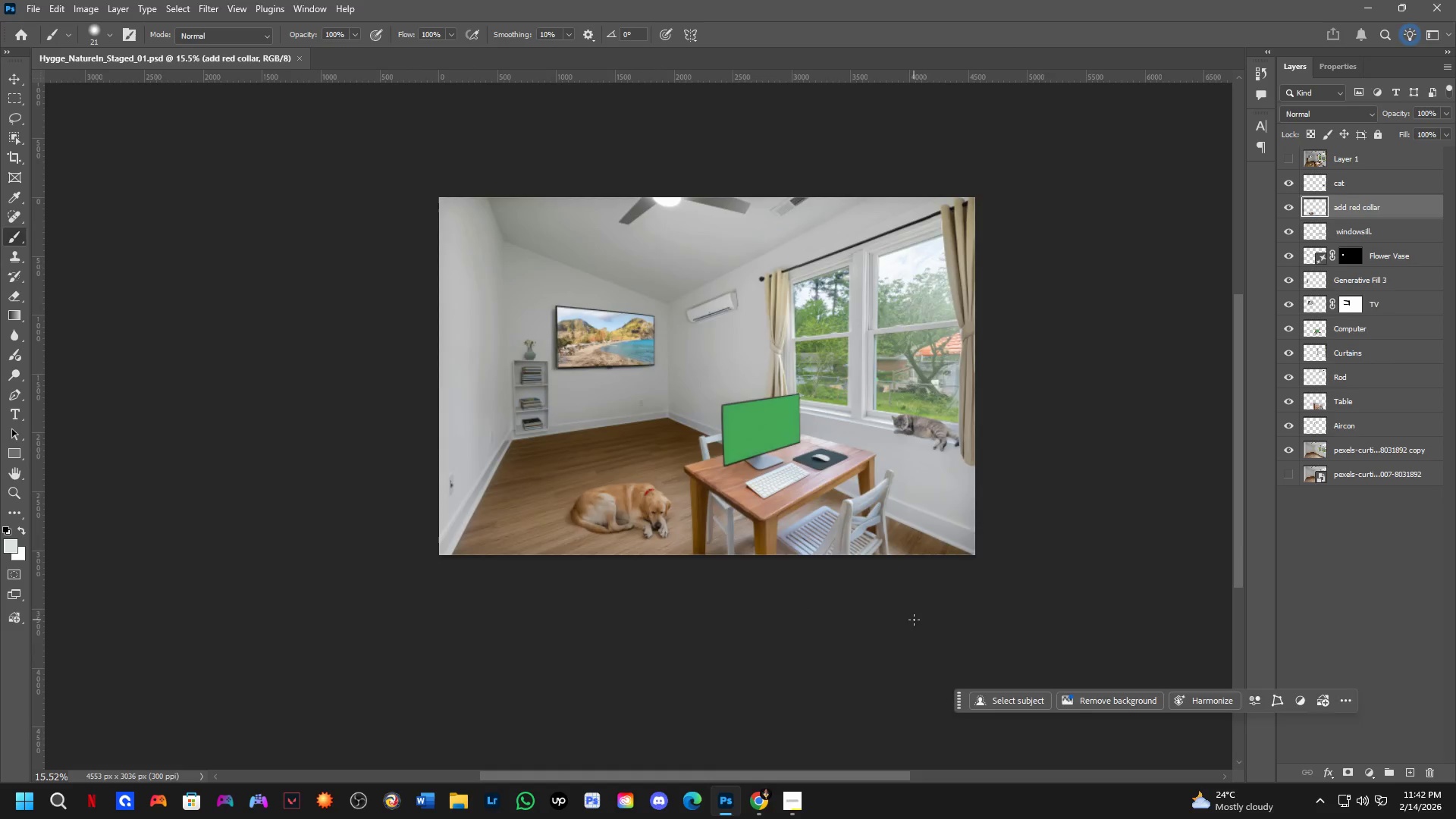 
key(Alt+Tab)